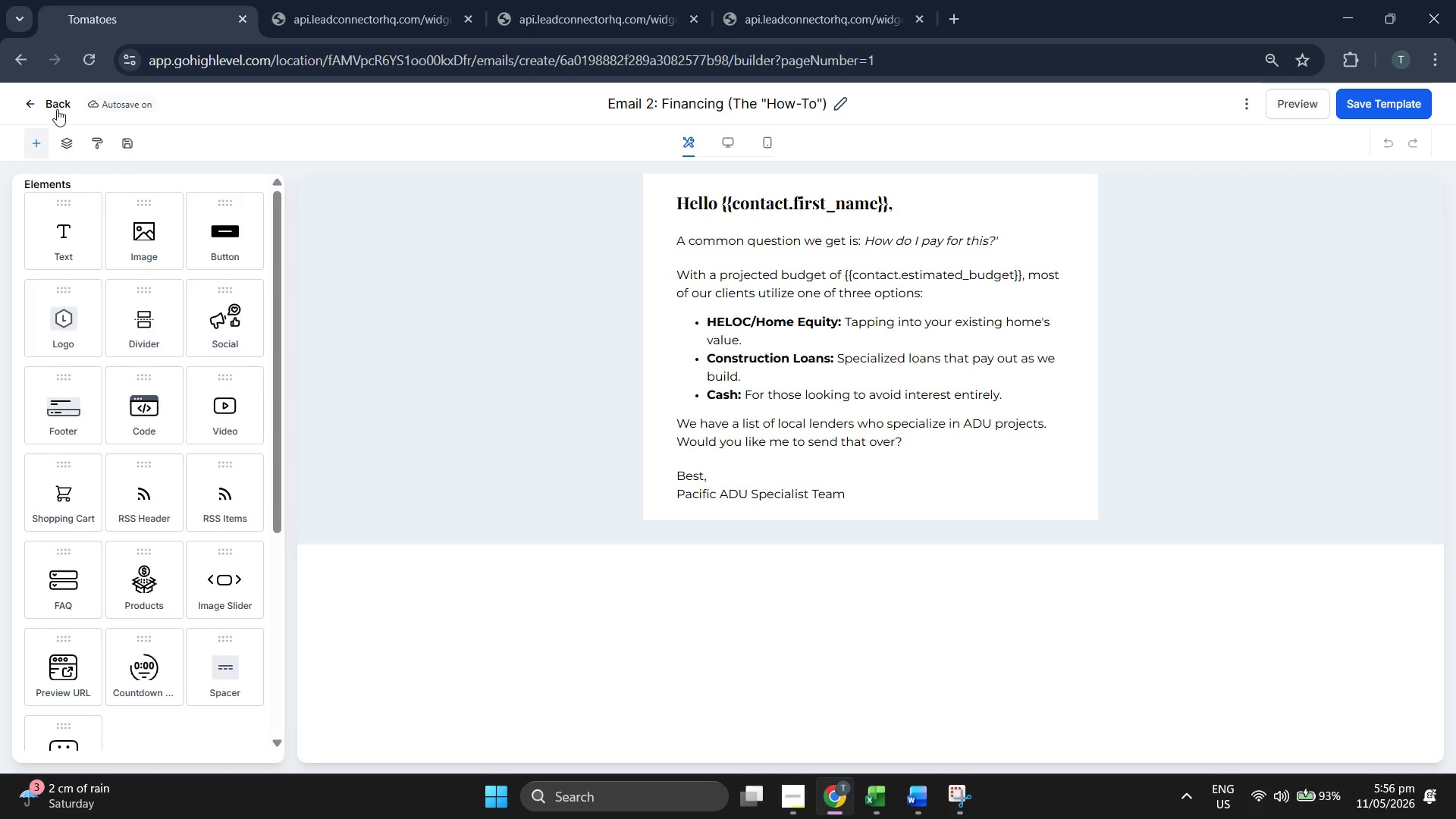 
left_click([52, 105])
 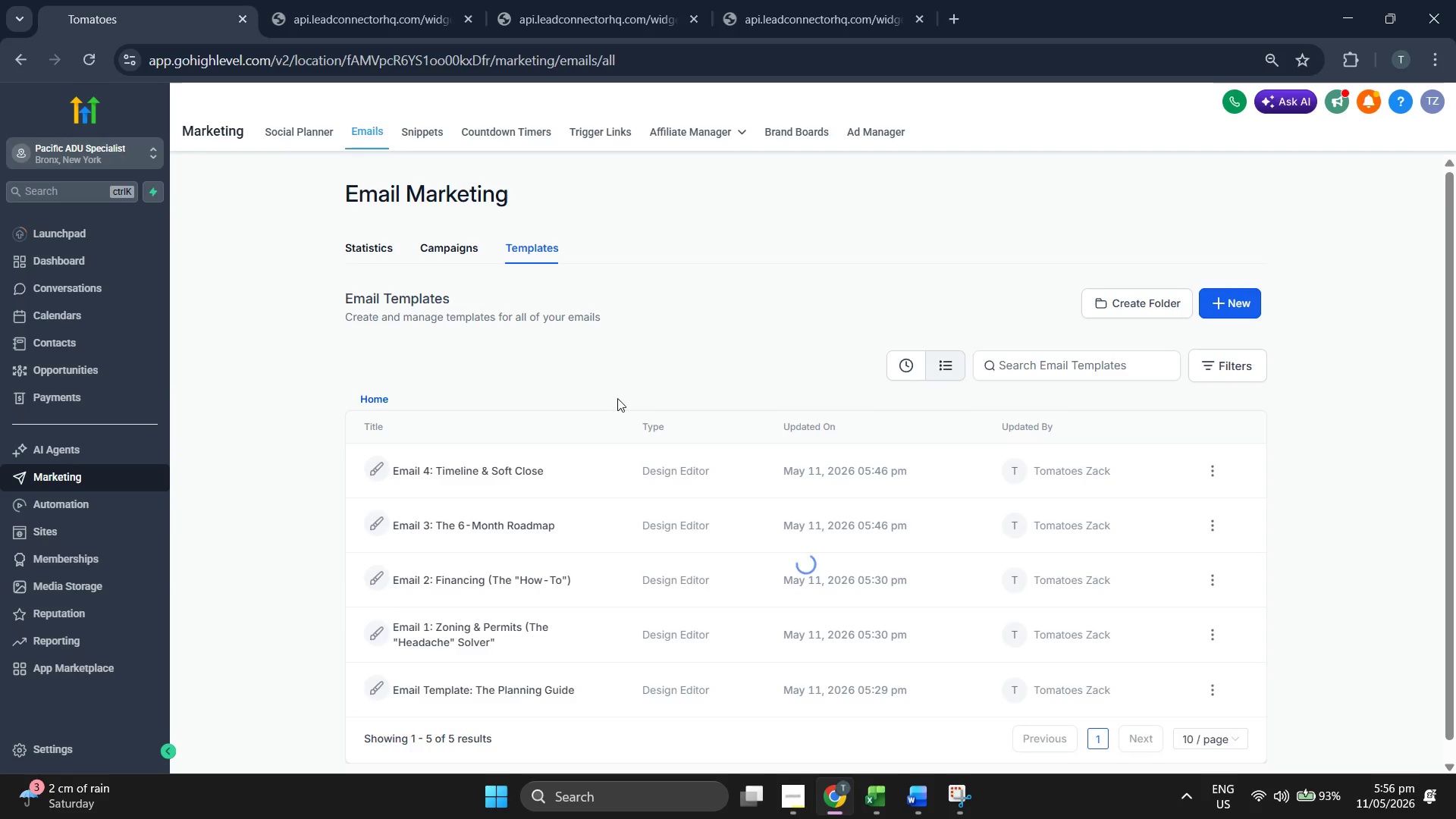 
left_click([497, 526])
 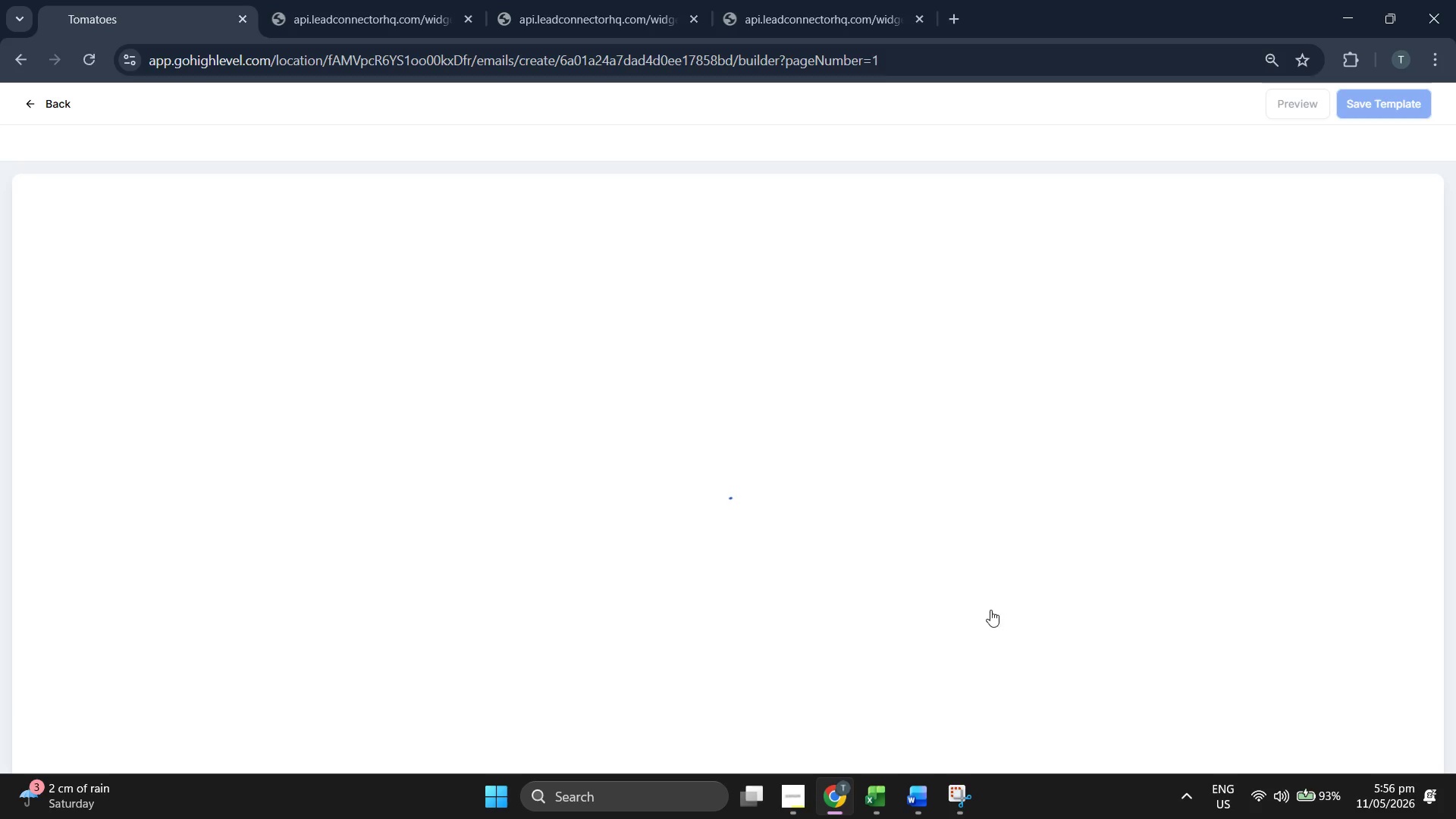 
scroll: coordinate [971, 500], scroll_direction: down, amount: 4.0
 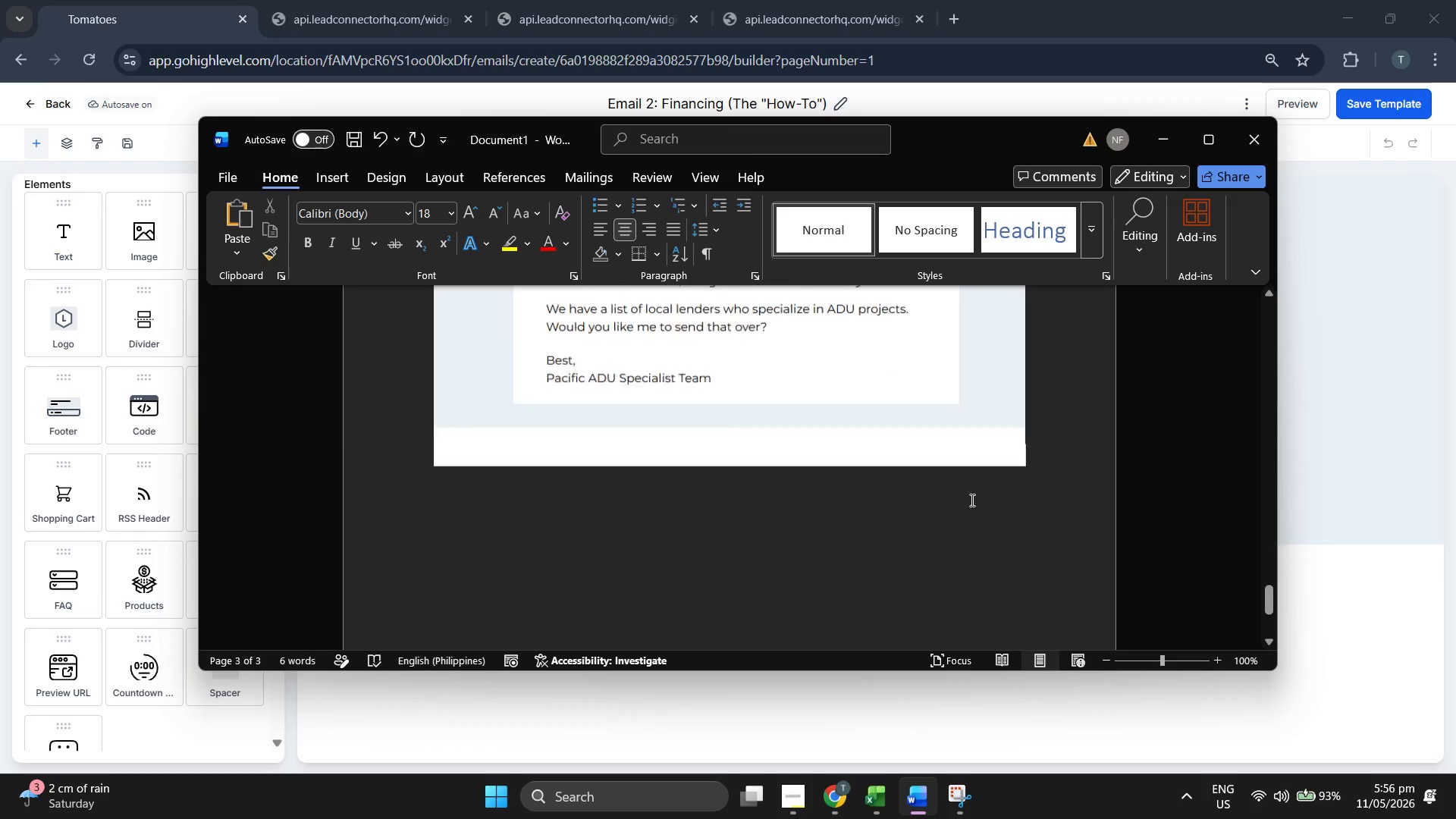 
wait(5.47)
 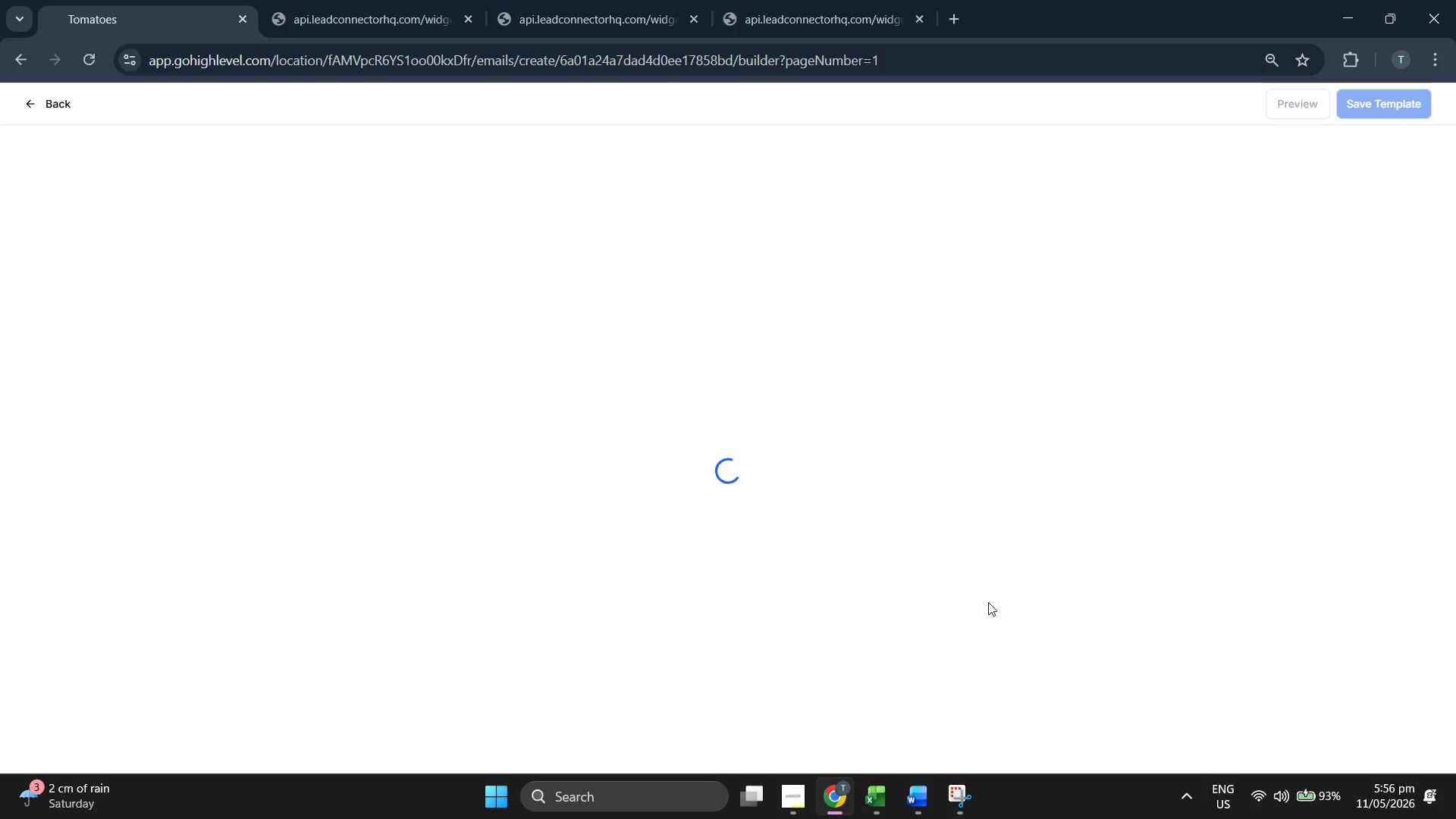 
left_click([964, 791])
 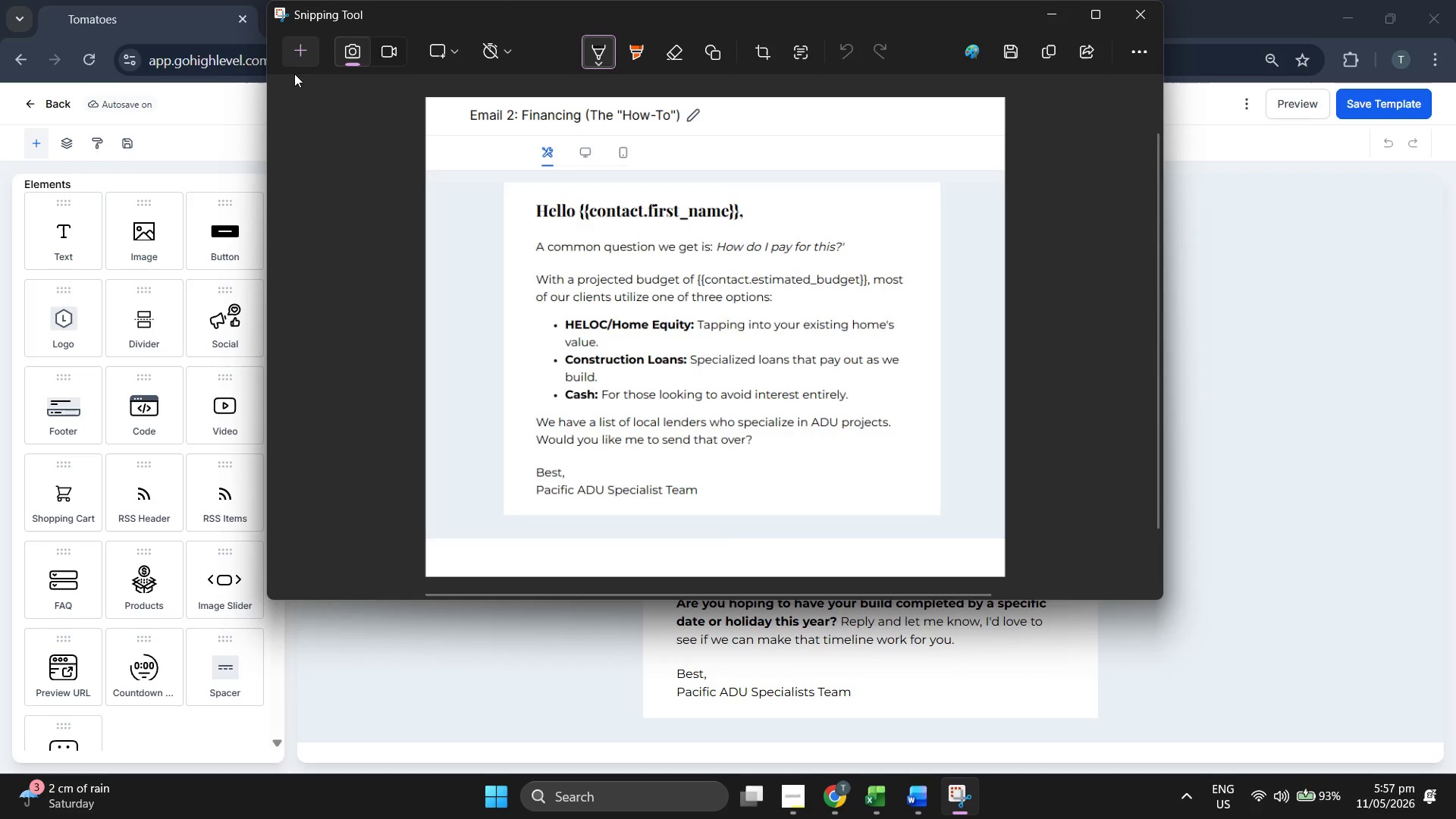 
left_click([302, 53])
 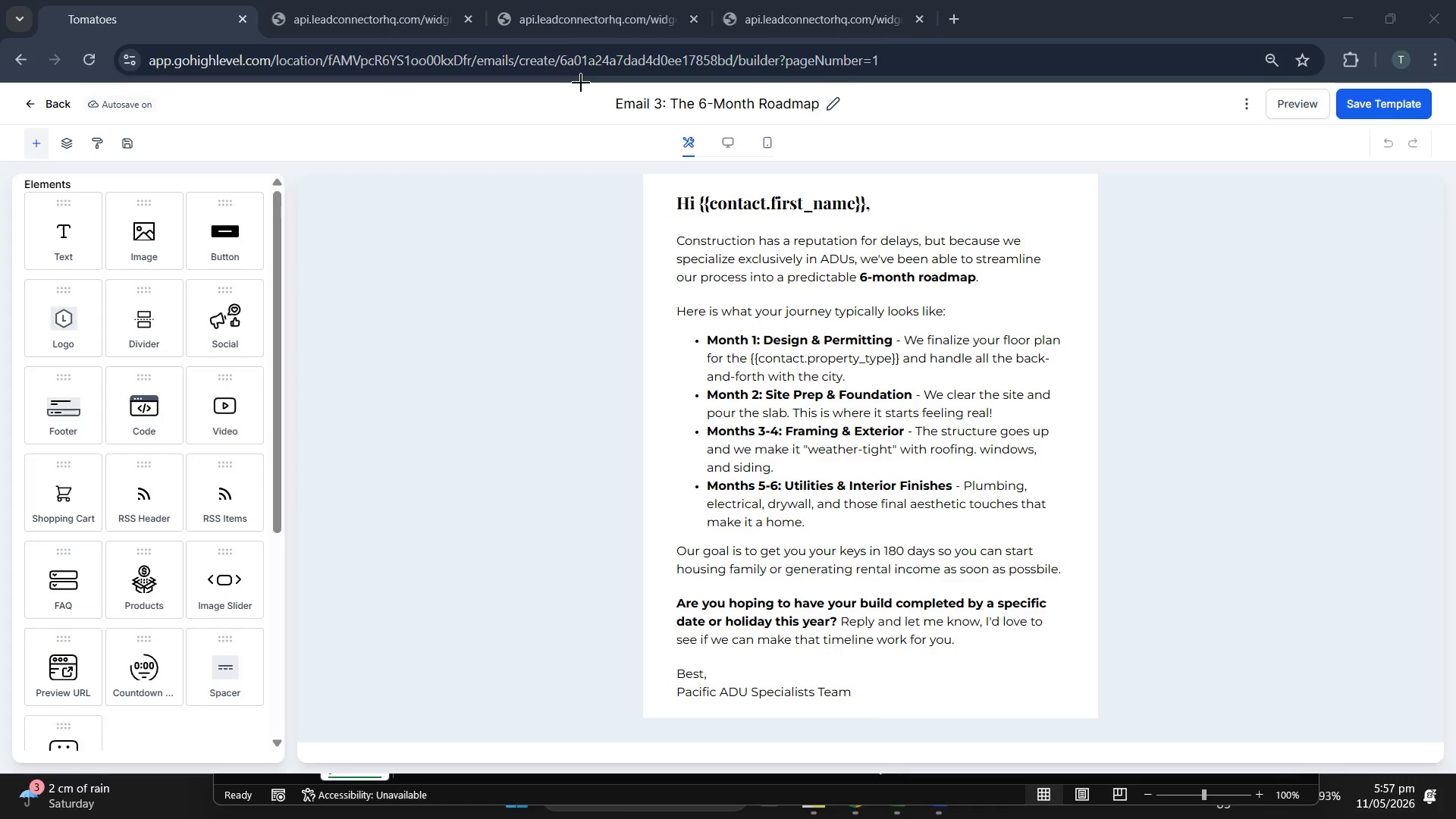 
left_click_drag(start_coordinate=[581, 83], to_coordinate=[1133, 747])
 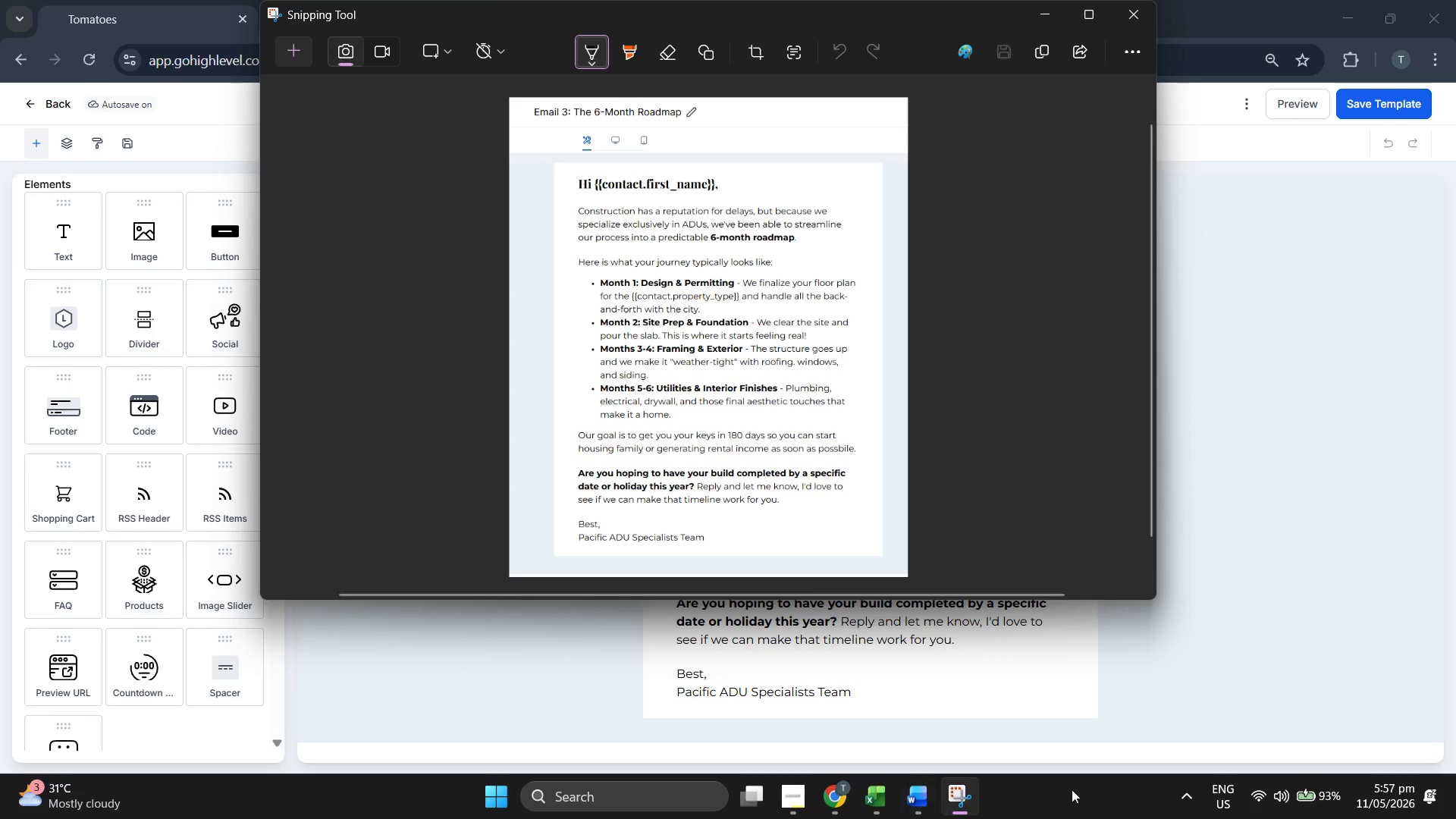 
left_click([1040, 18])
 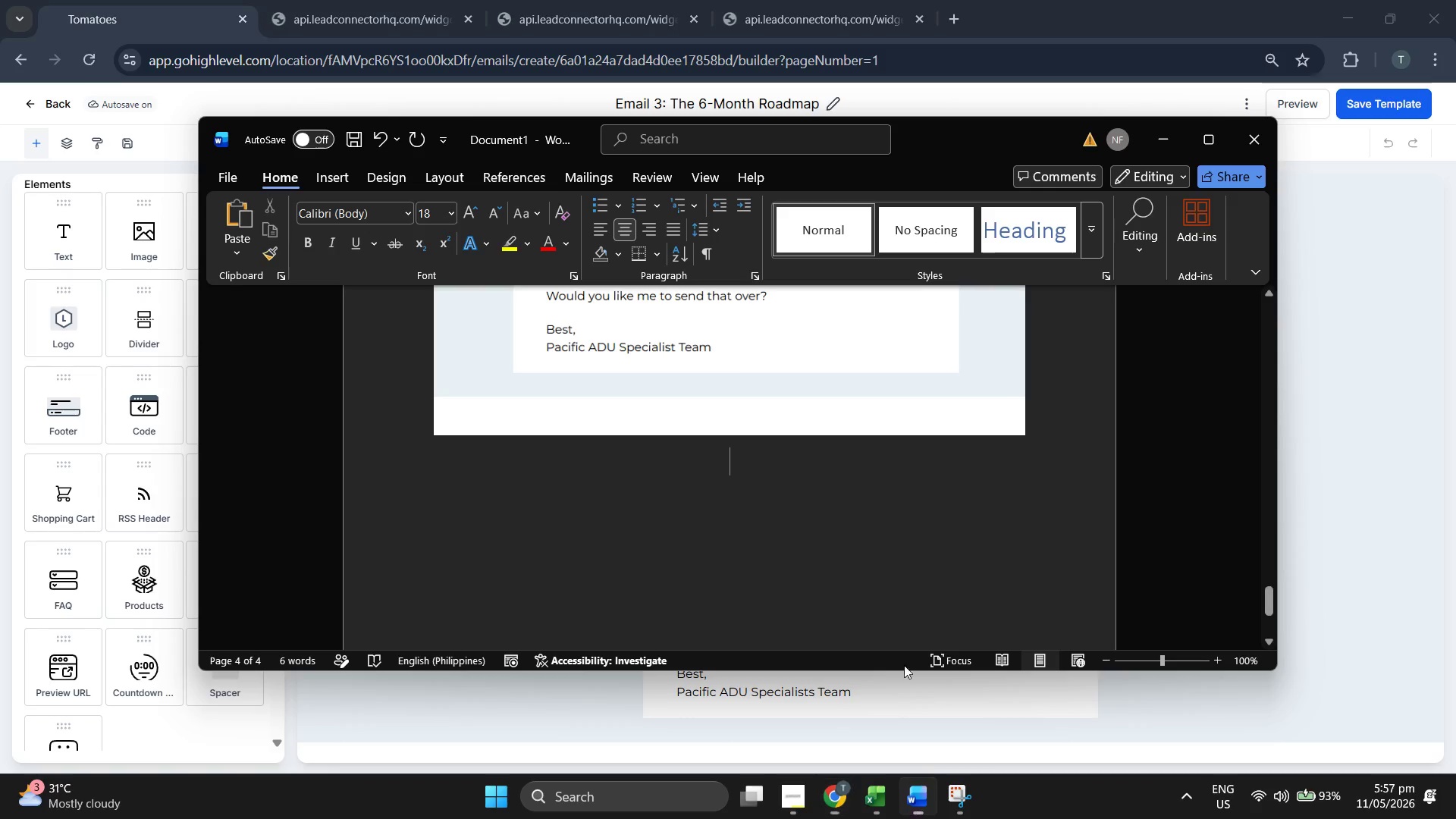 
key(Control+V)
 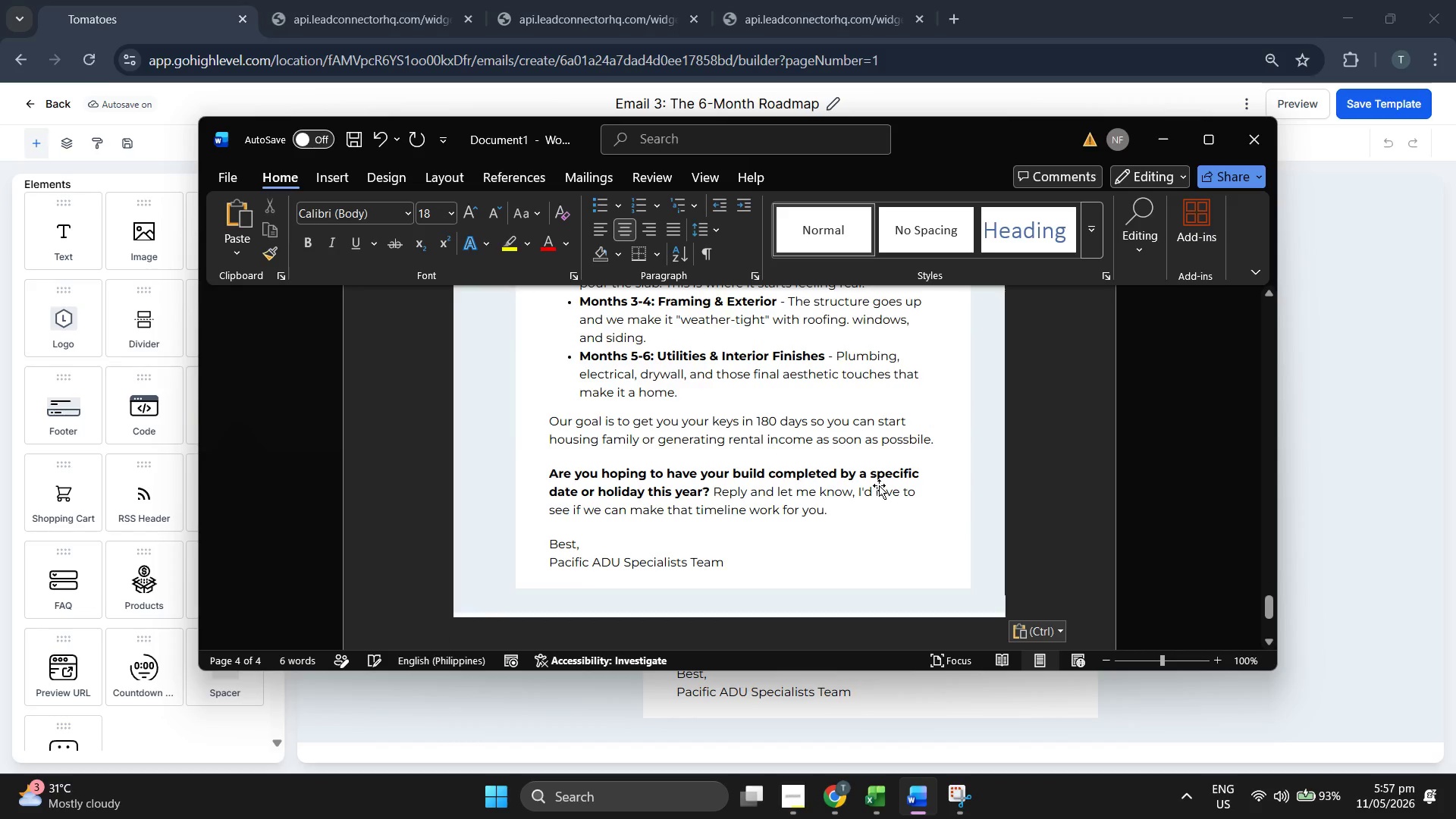 
key(Enter)
 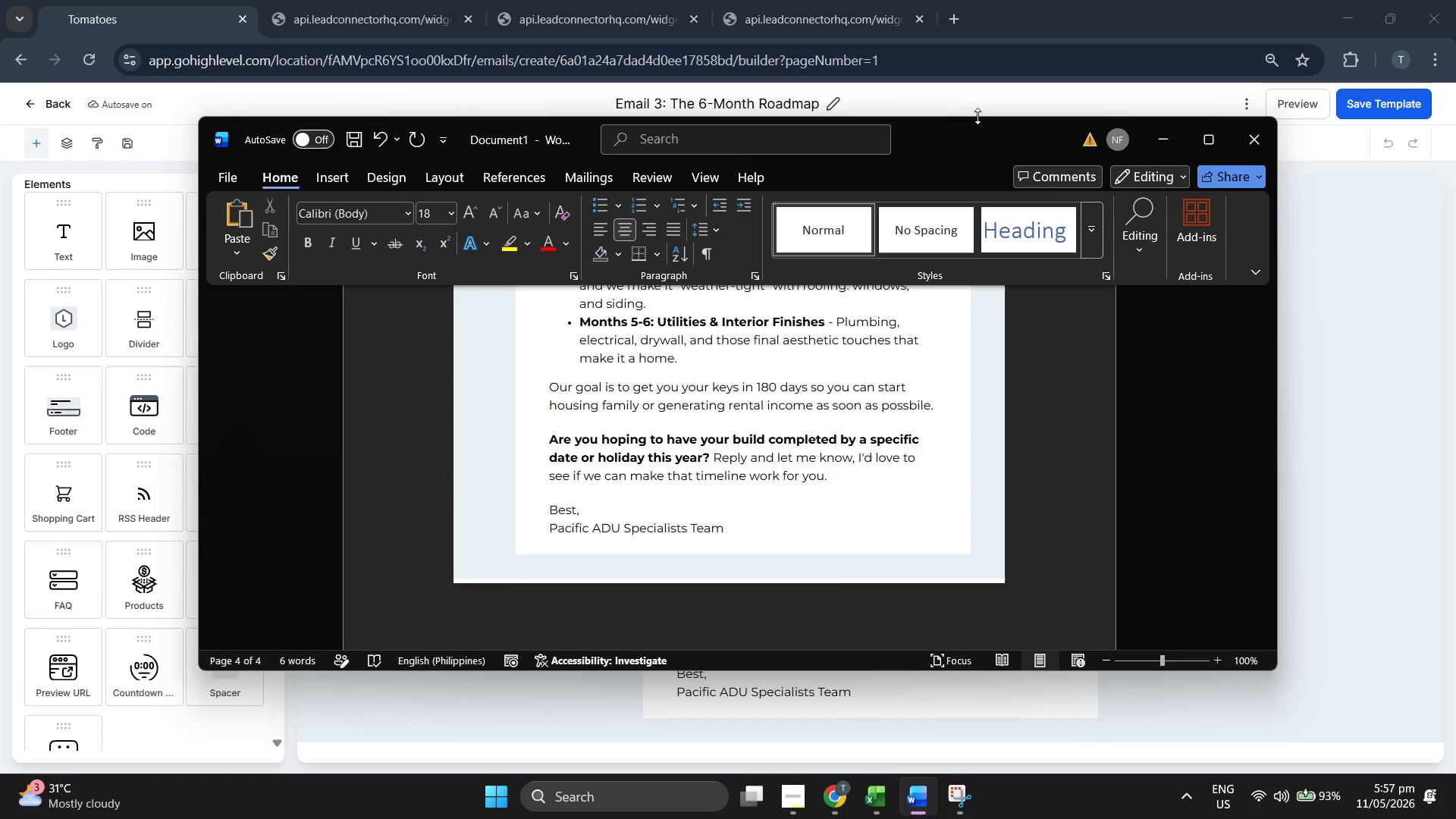 
left_click([956, 97])
 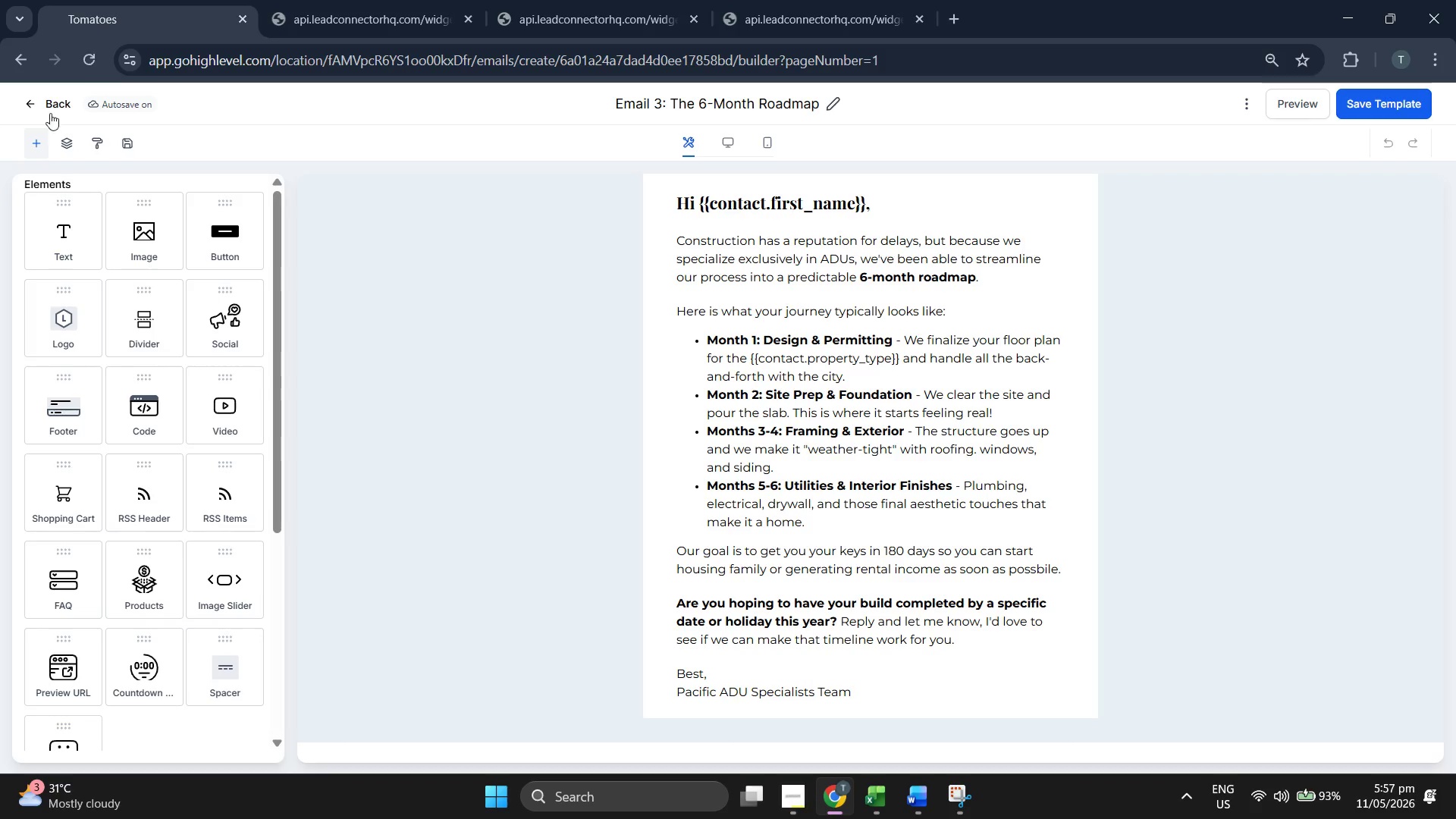 
left_click([49, 102])
 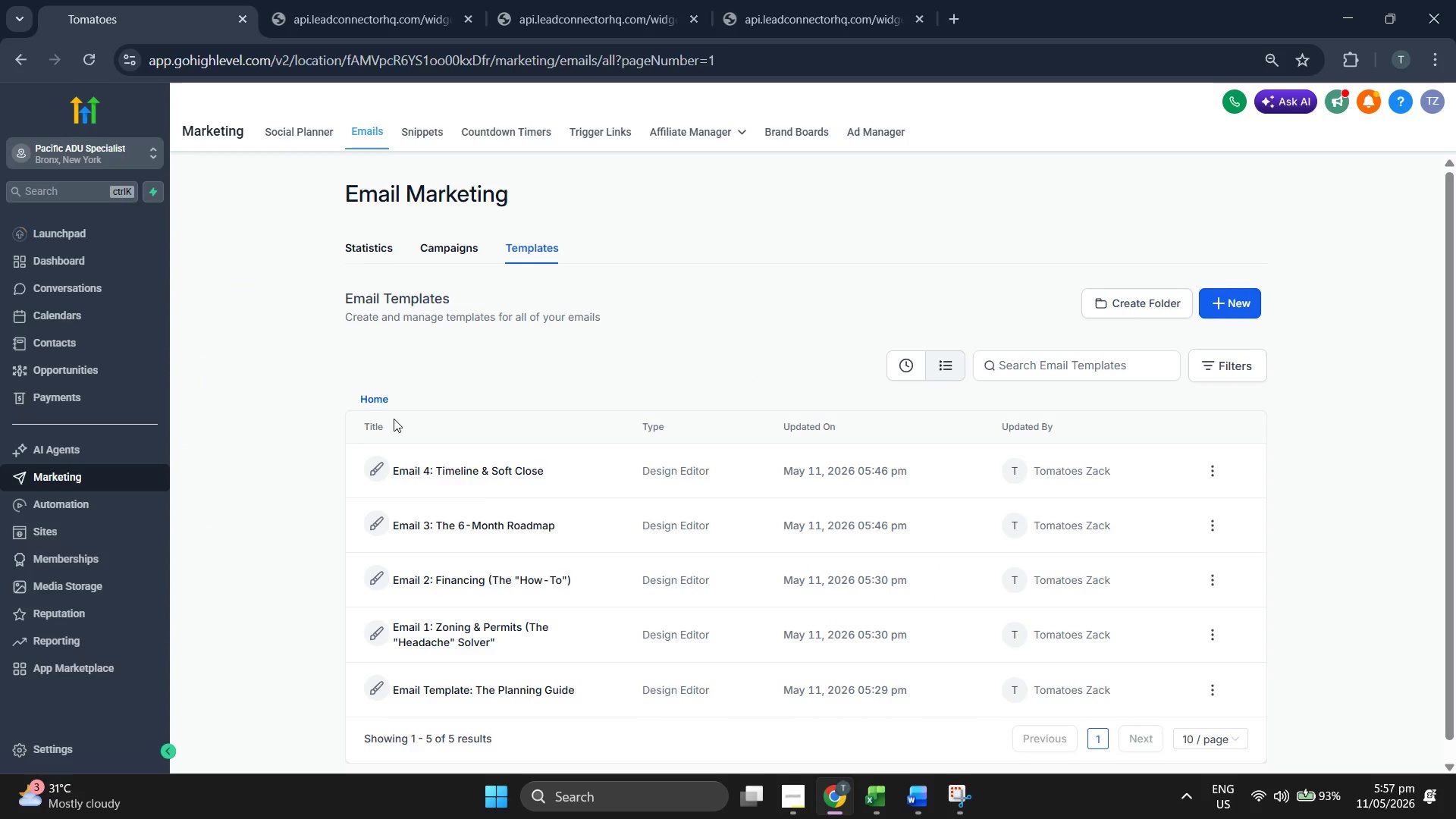 
left_click([481, 477])
 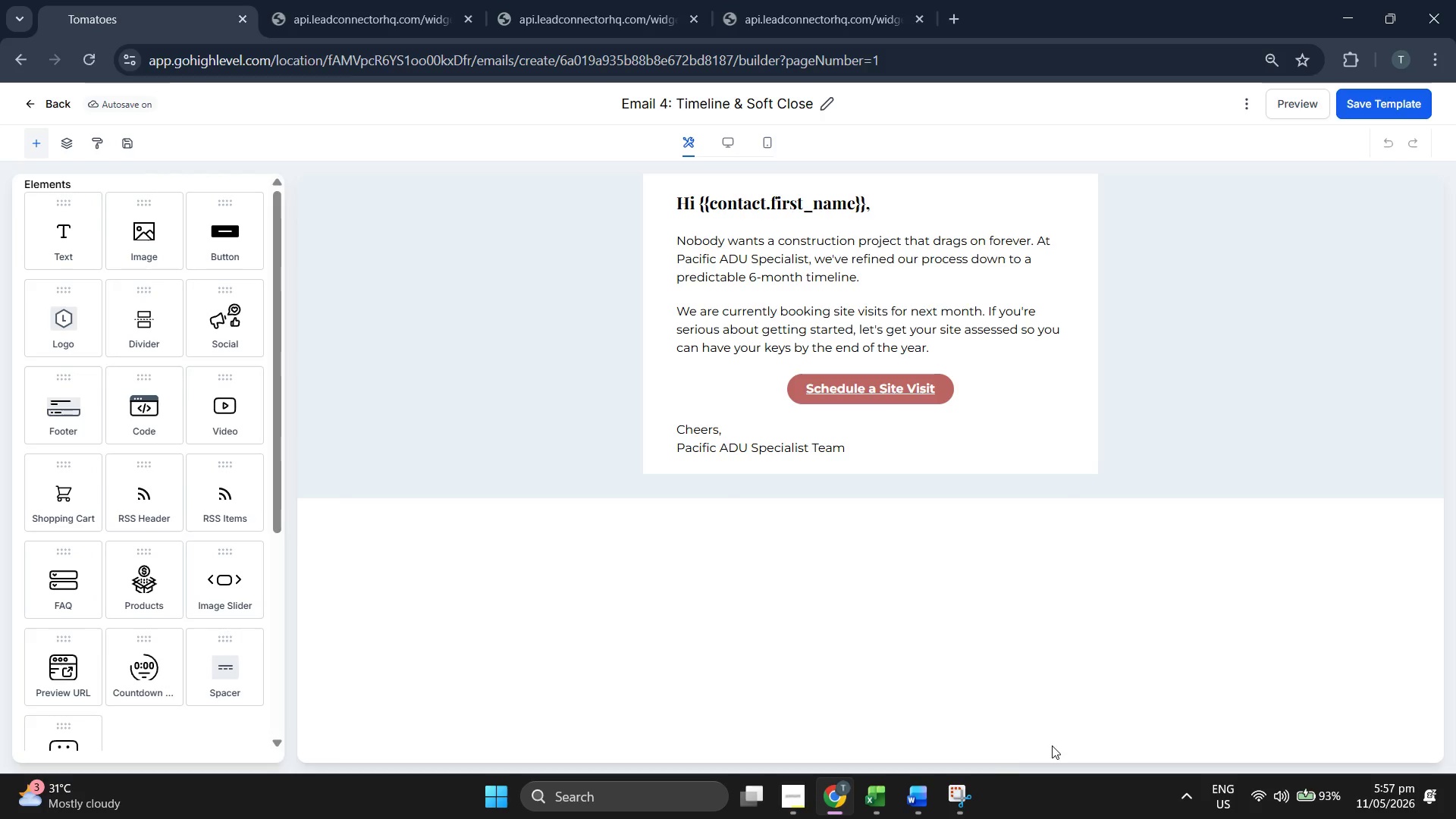 
wait(6.38)
 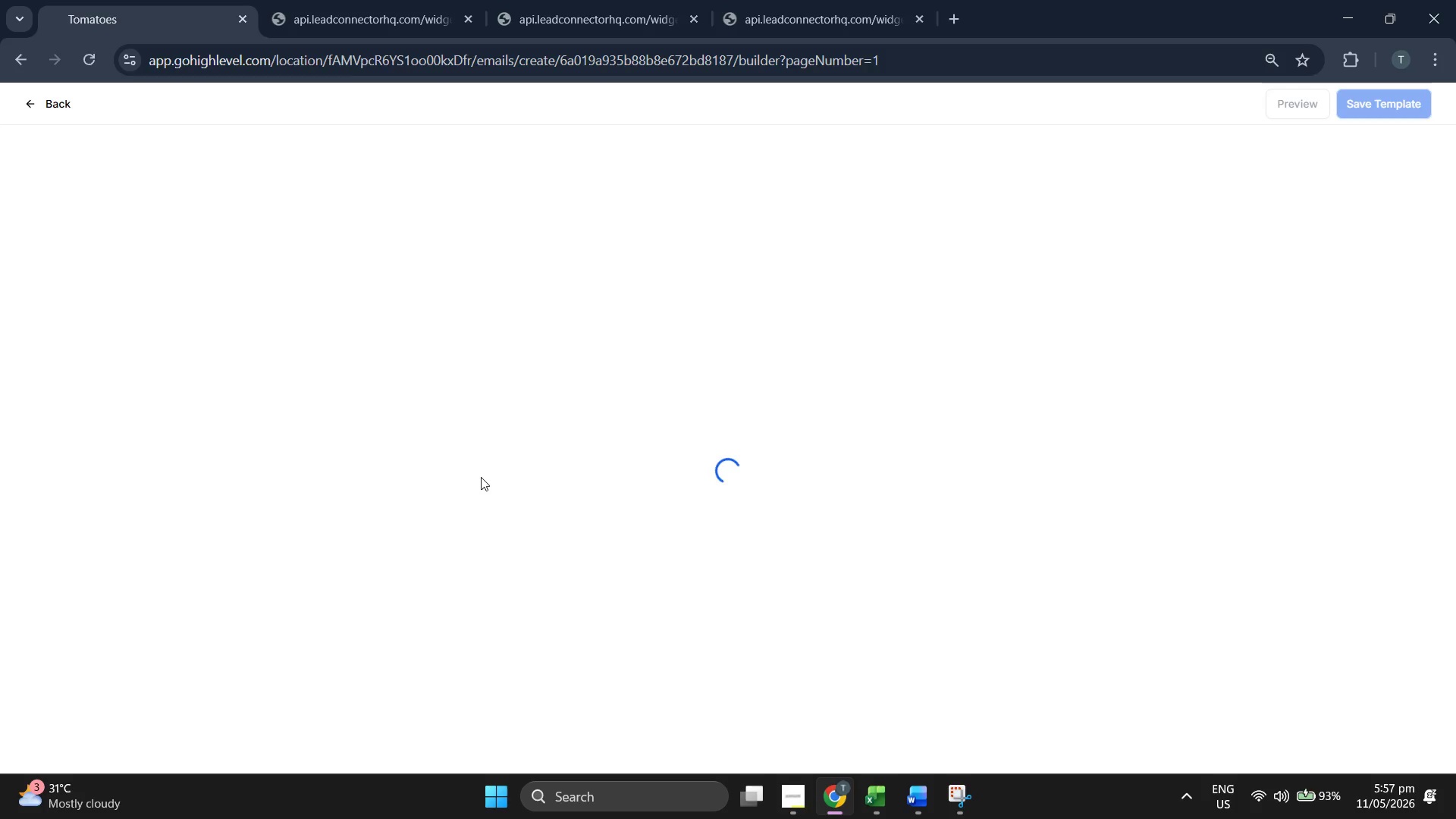 
left_click([306, 57])
 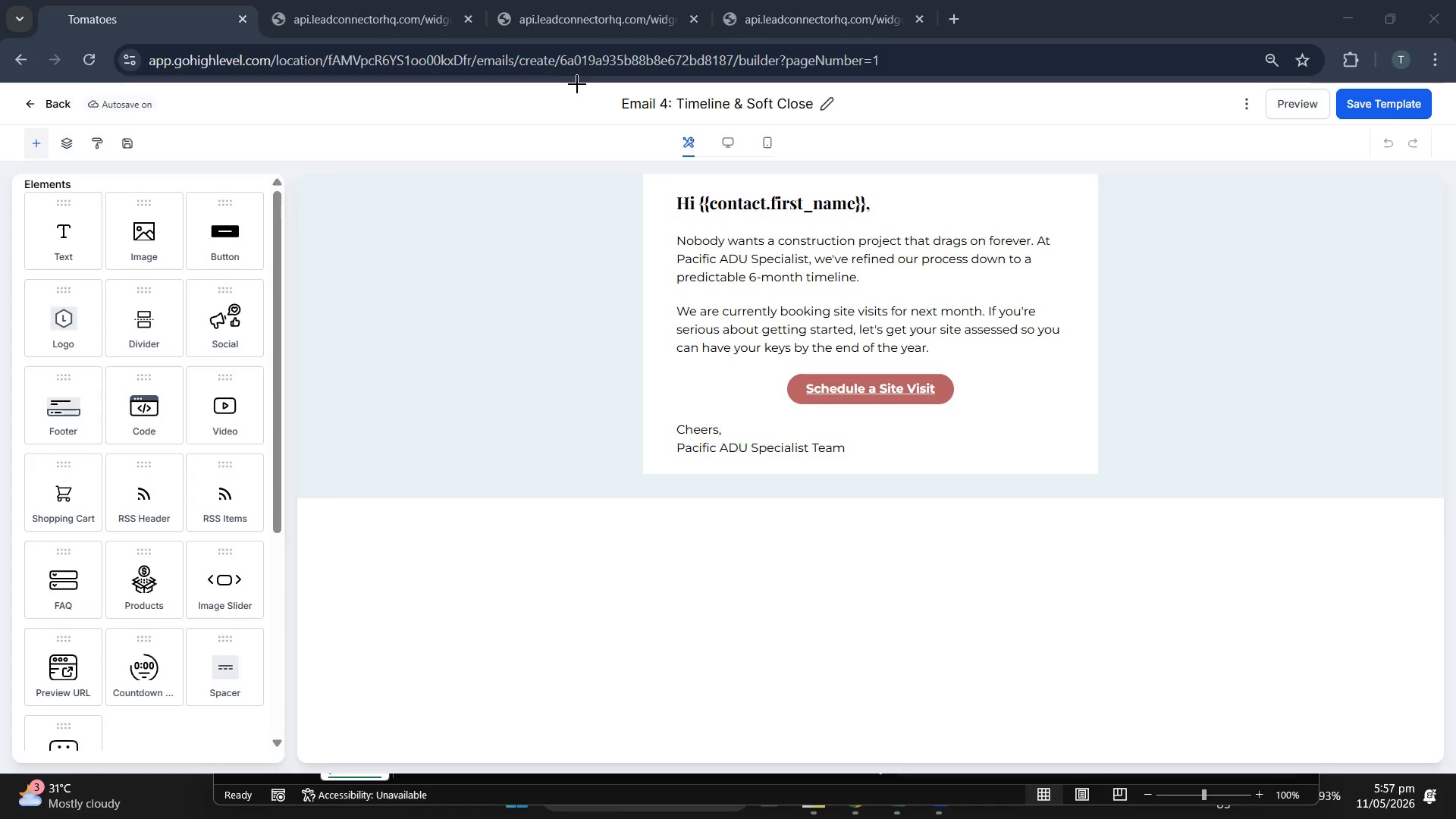 
left_click_drag(start_coordinate=[571, 84], to_coordinate=[1154, 534])
 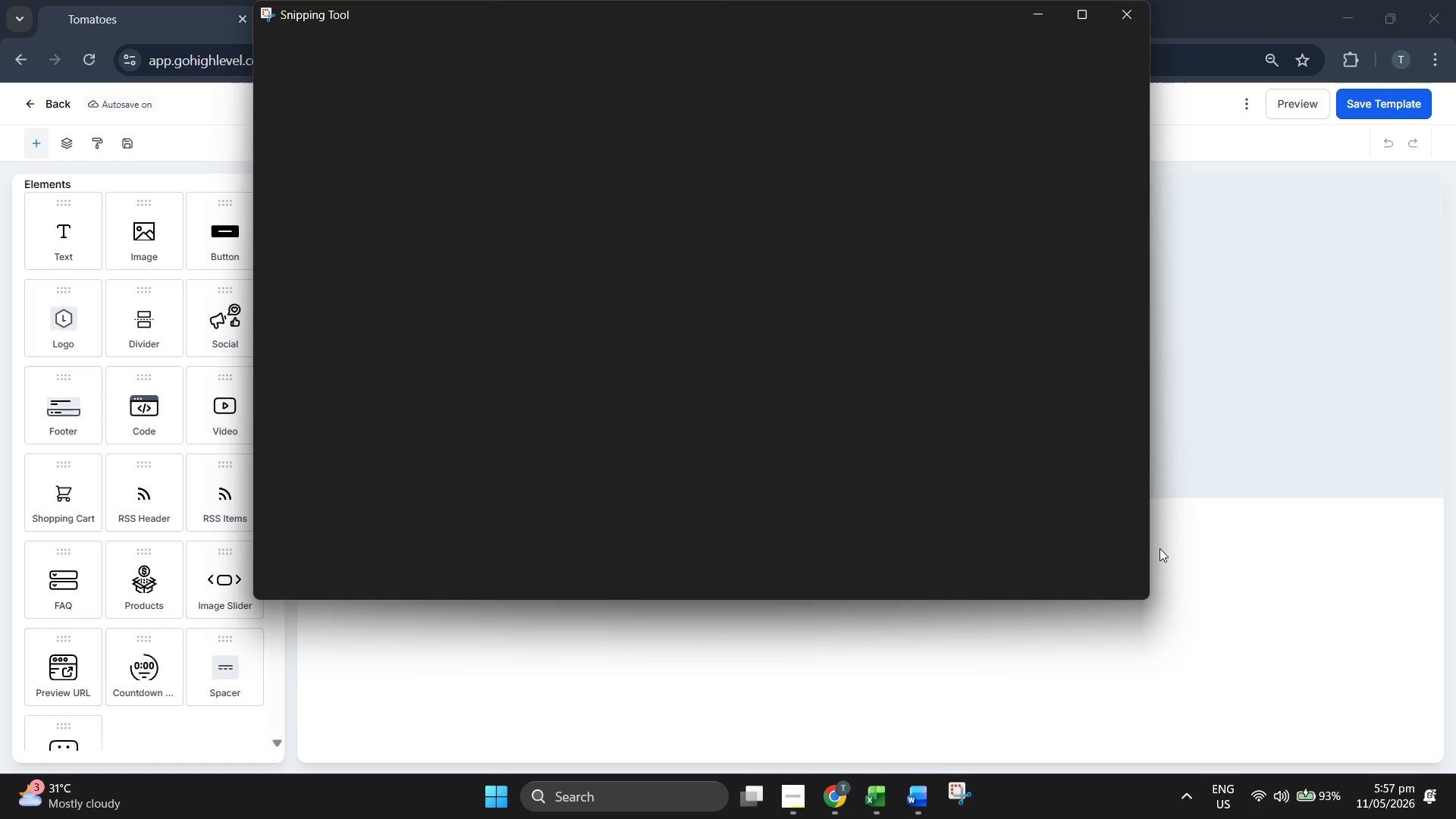 
left_click([1277, 622])
 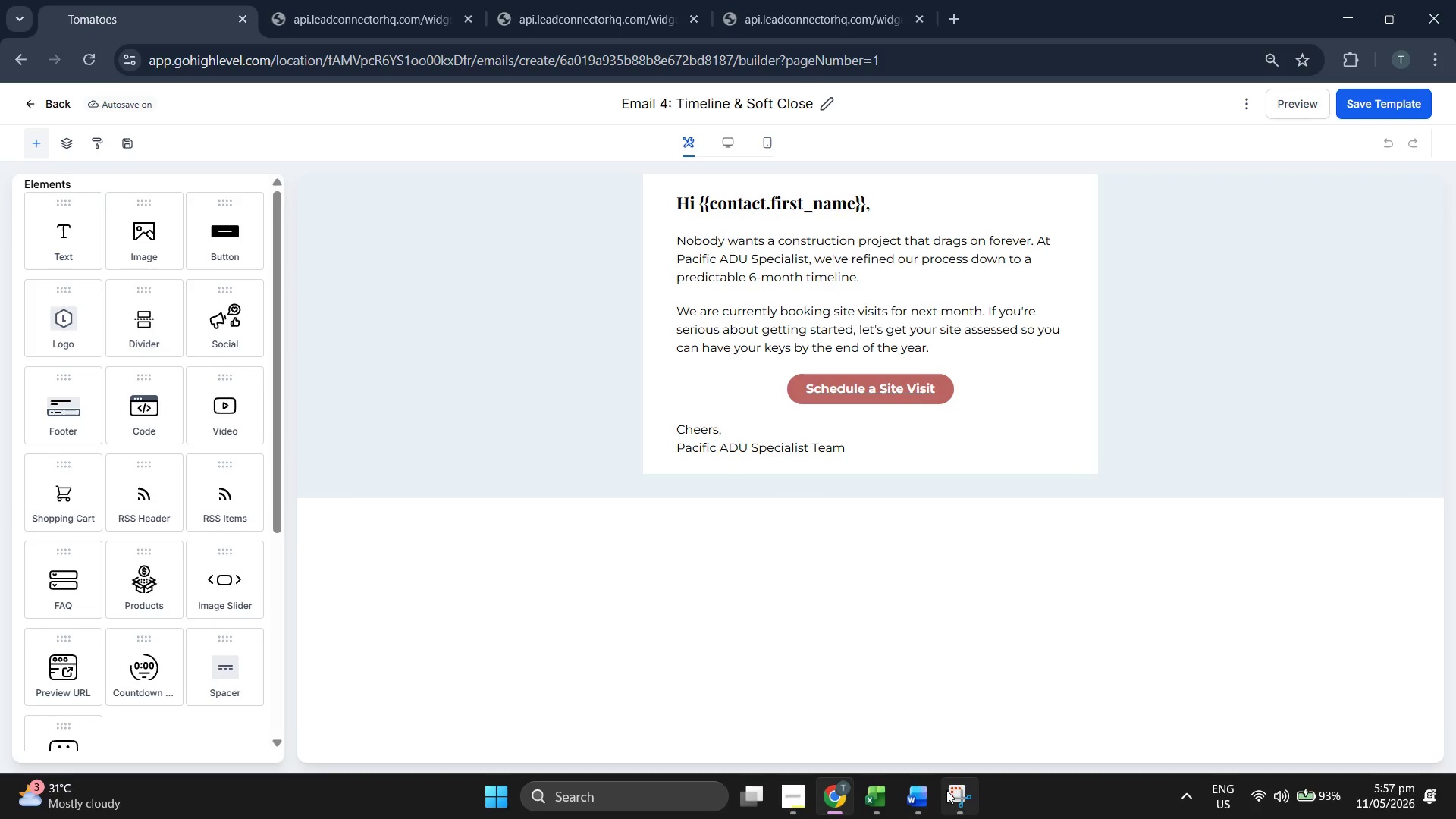 
left_click([923, 797])
 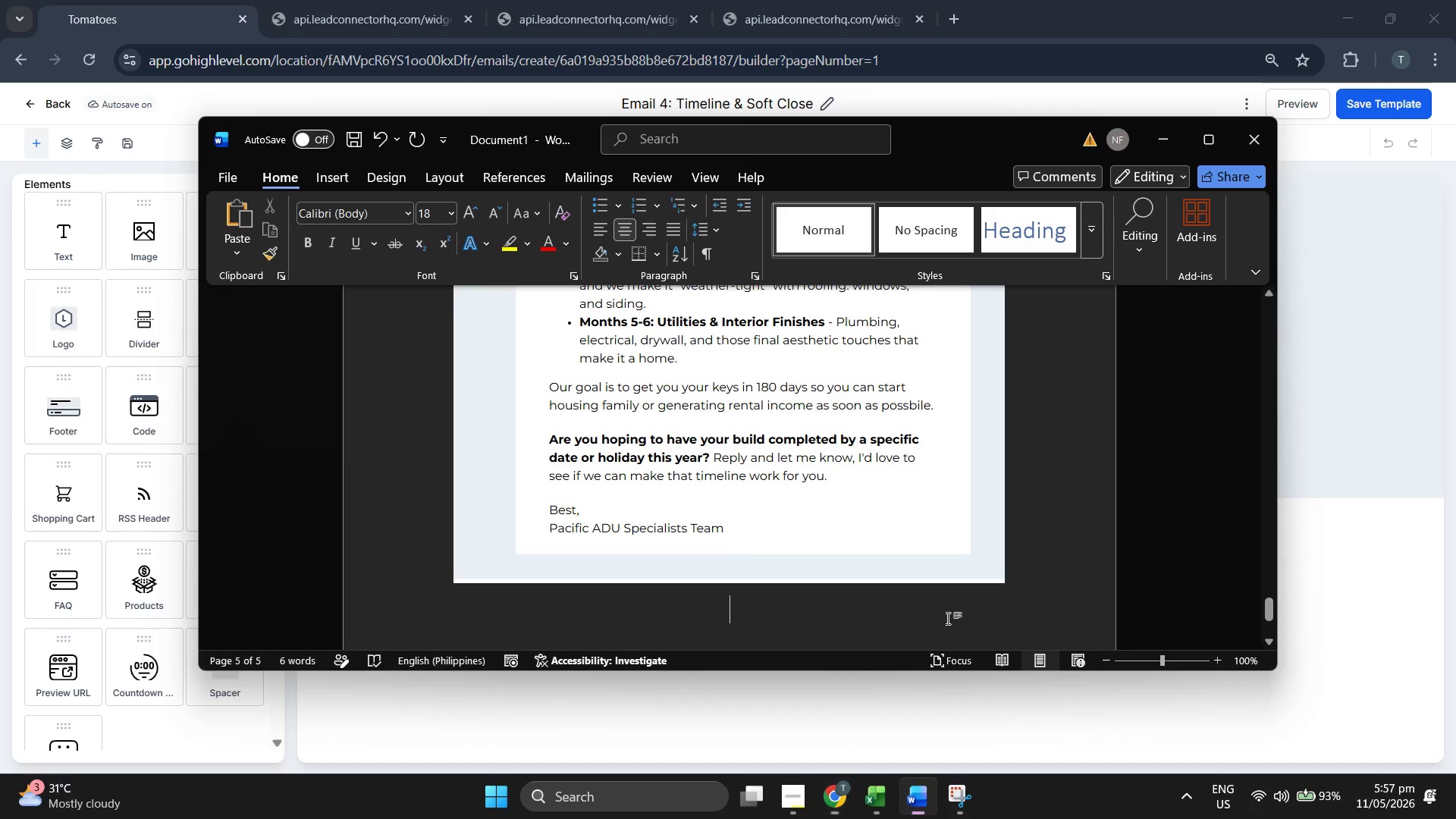 
key(Control+V)
 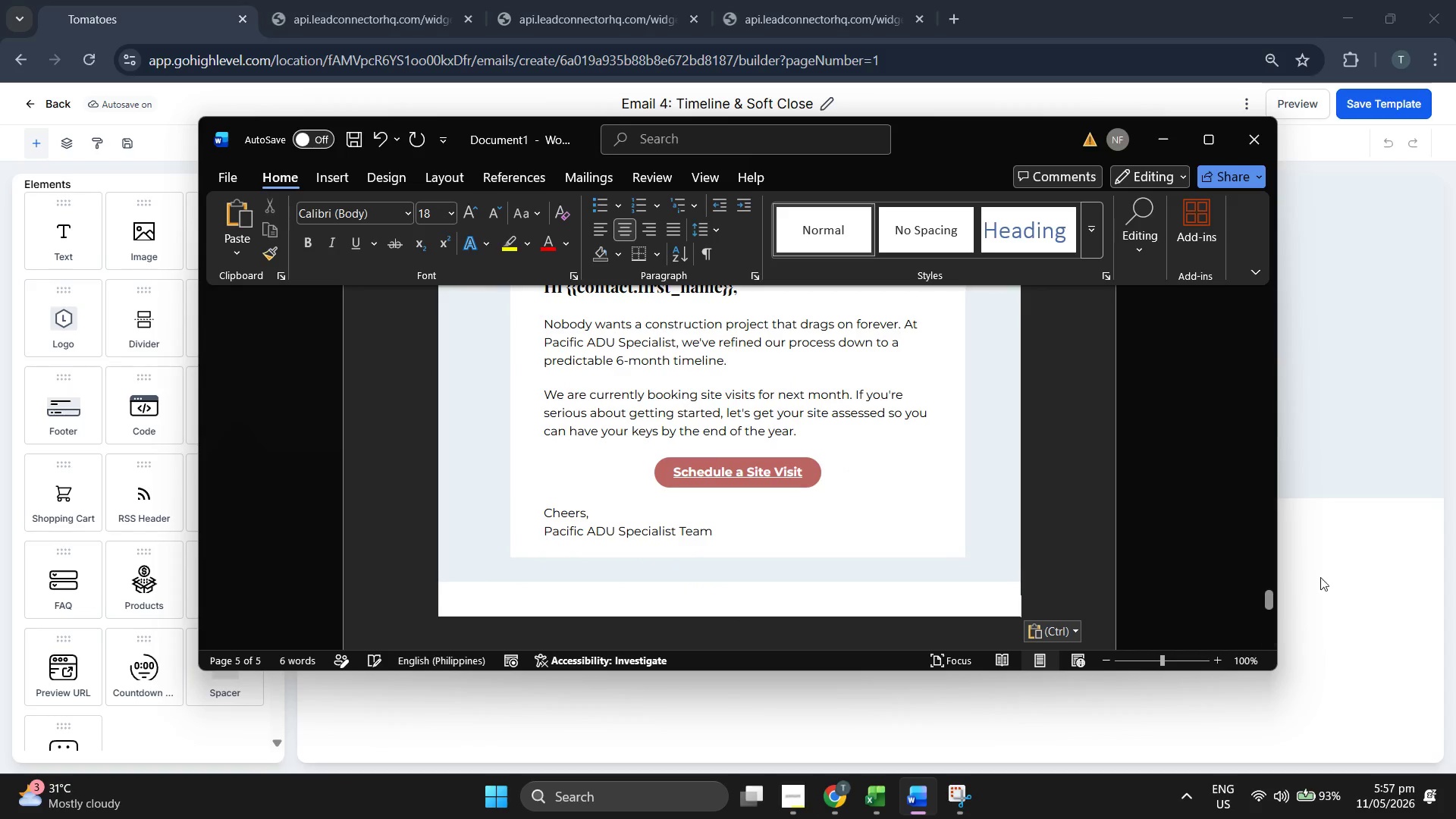 
left_click([1341, 579])
 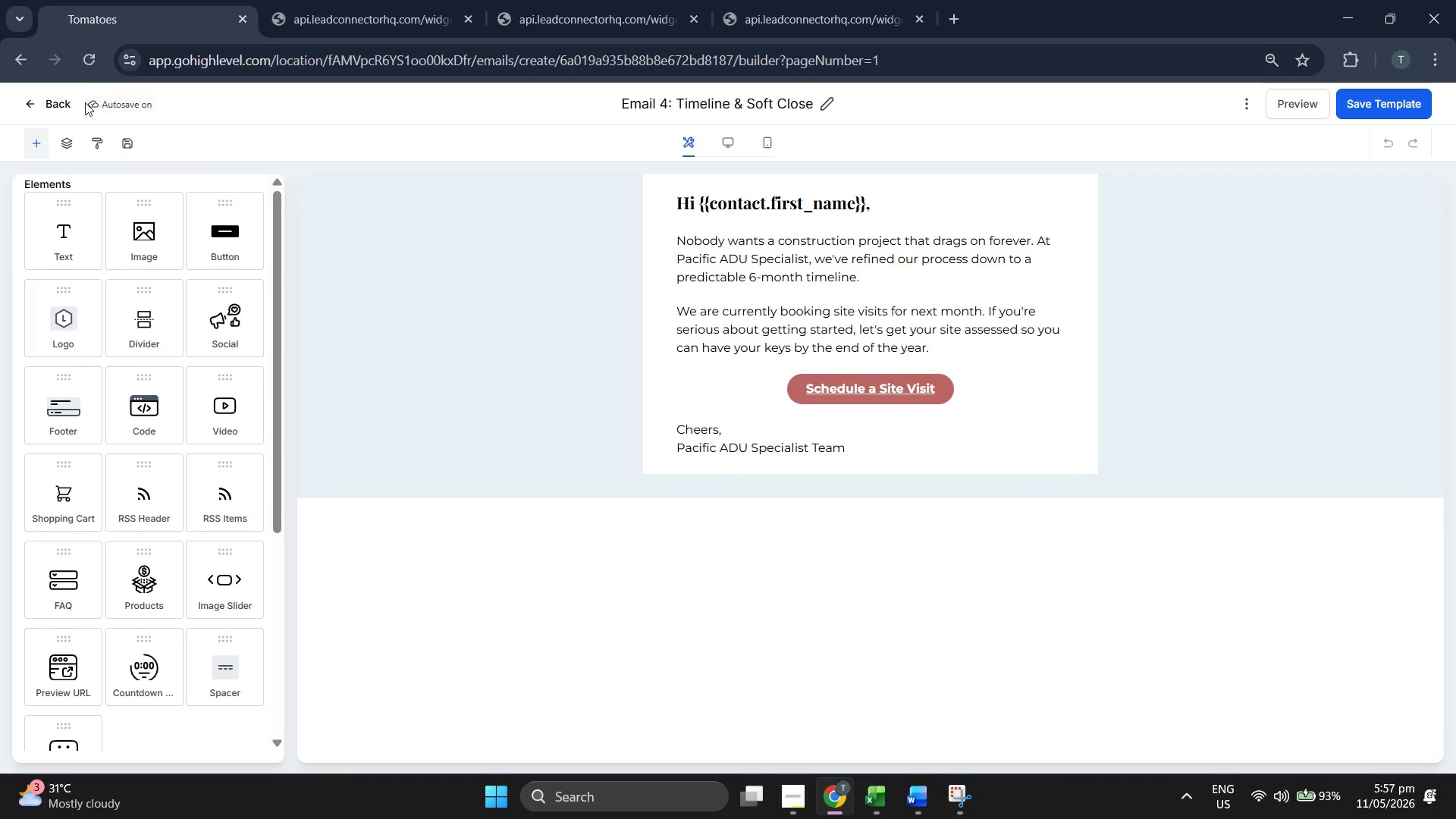 
left_click([66, 102])
 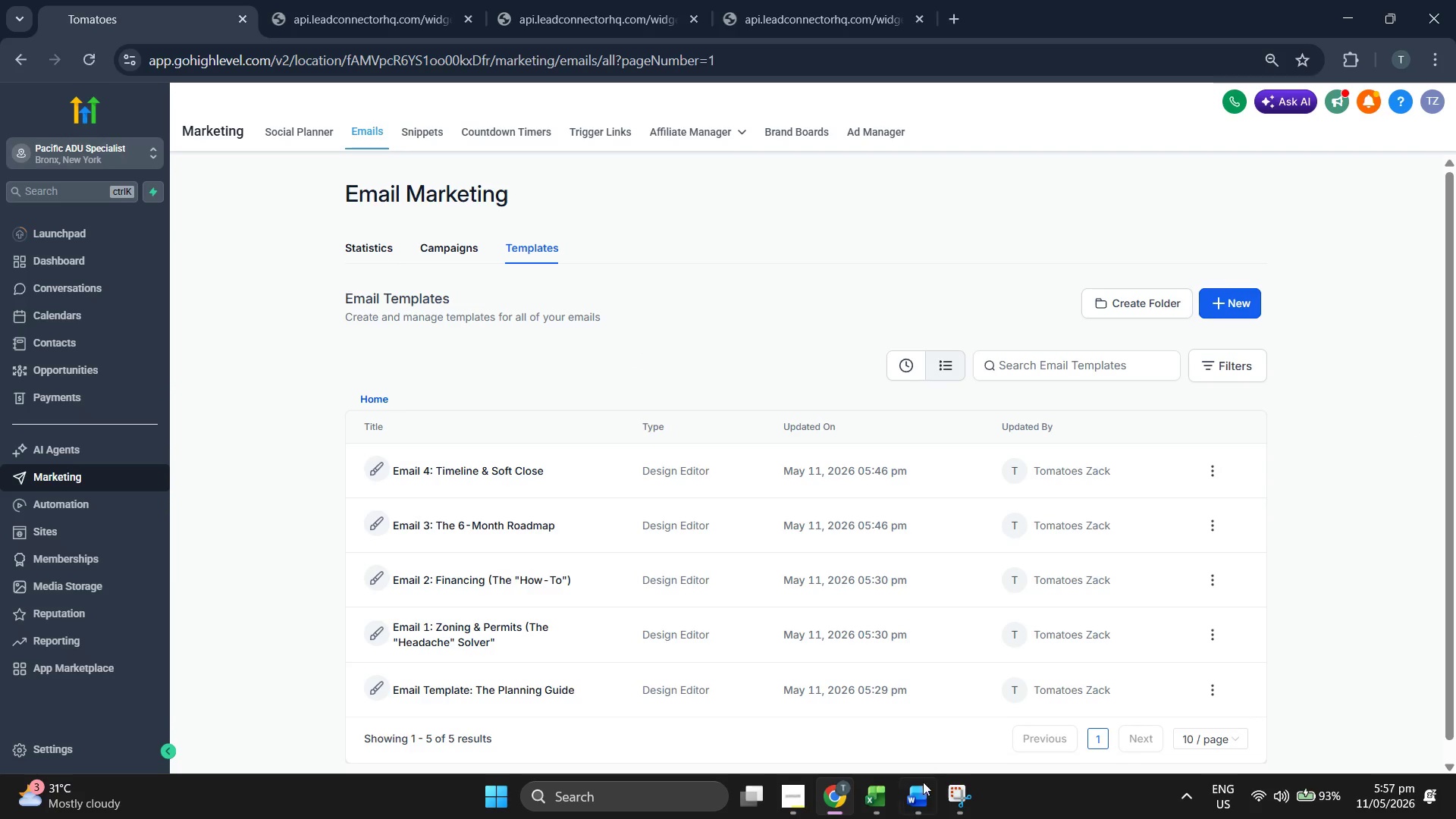 
wait(15.45)
 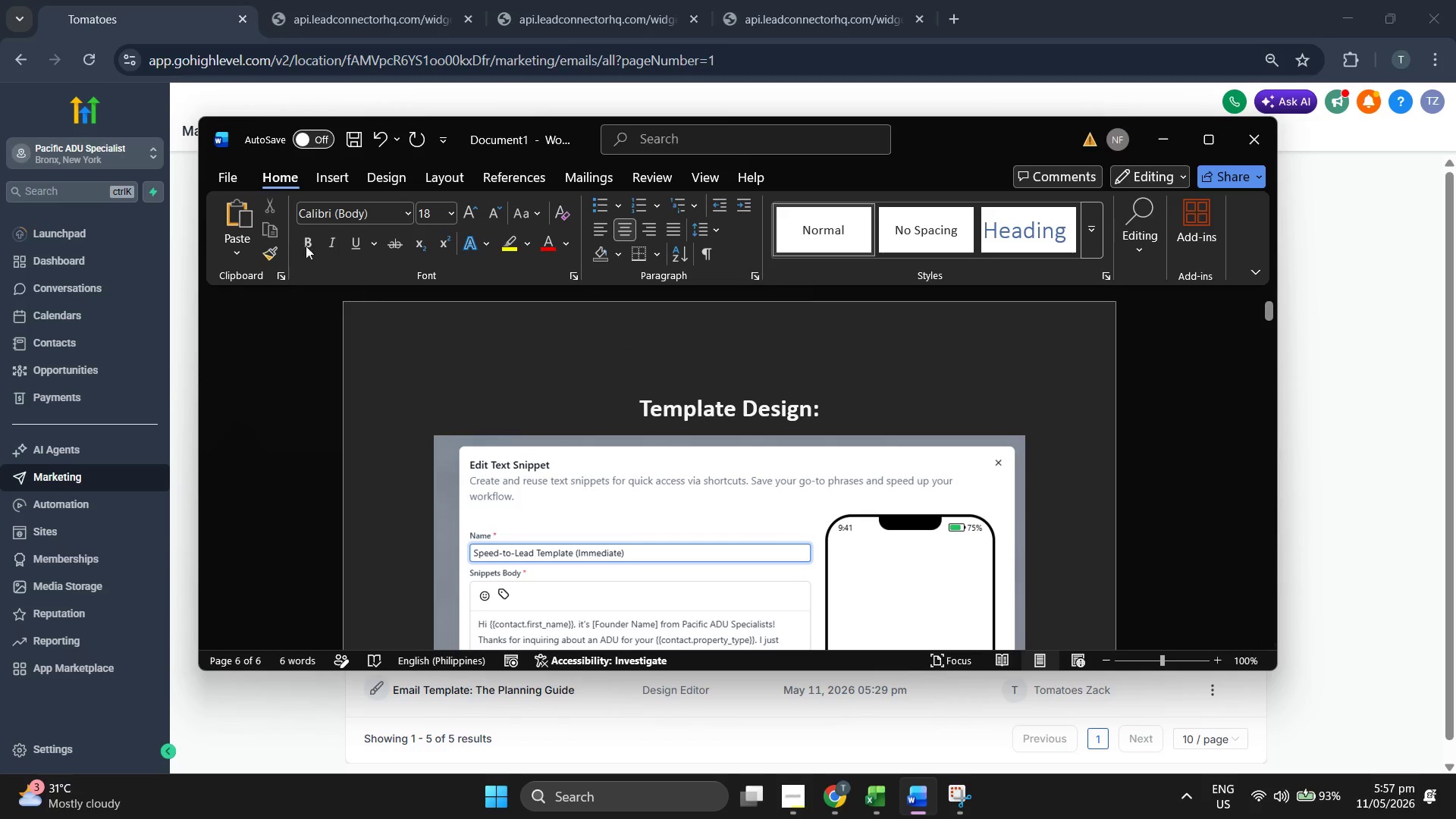 
left_click([469, 578])
 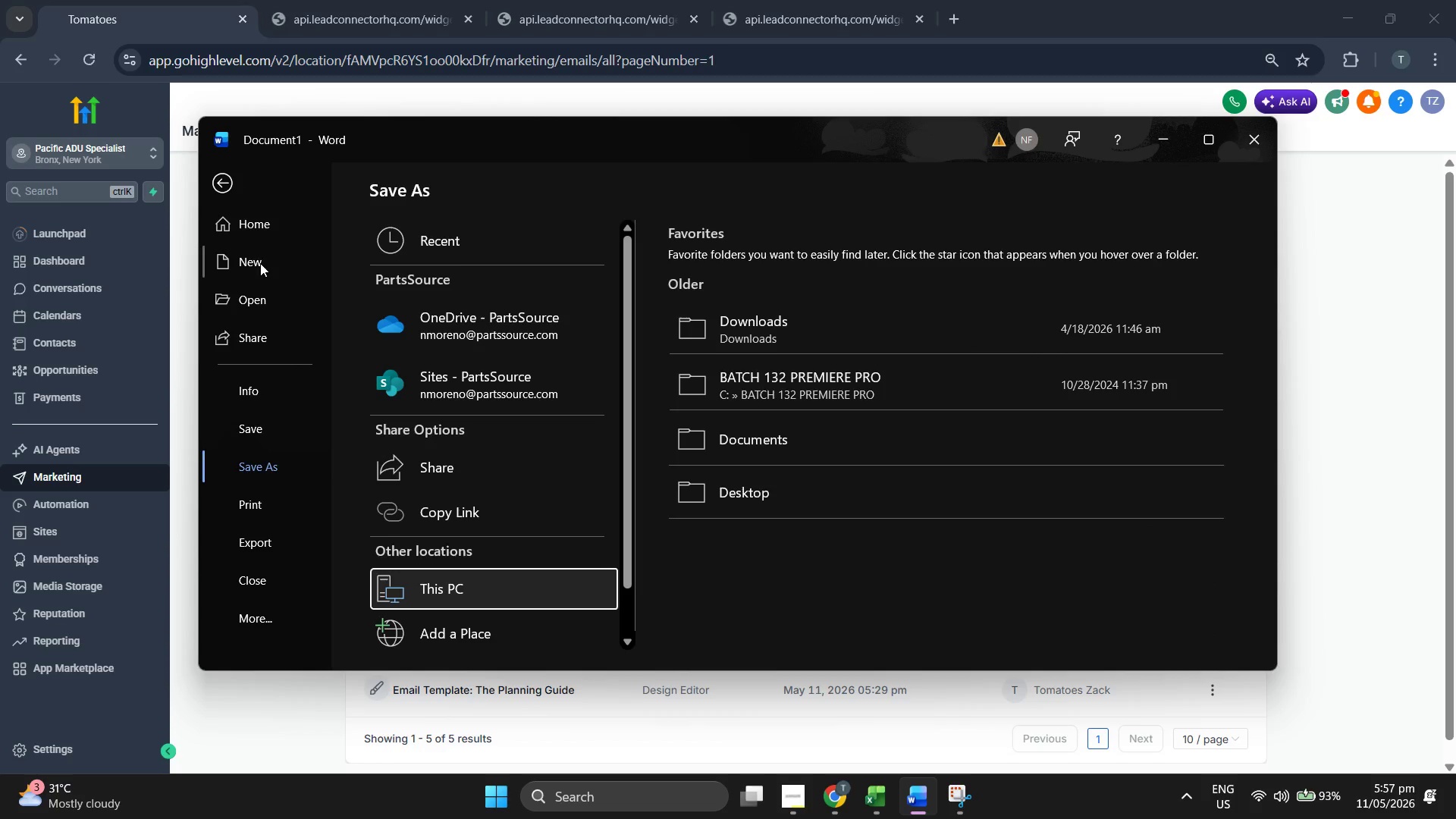 
scroll: coordinate [547, 438], scroll_direction: up, amount: 121.0
 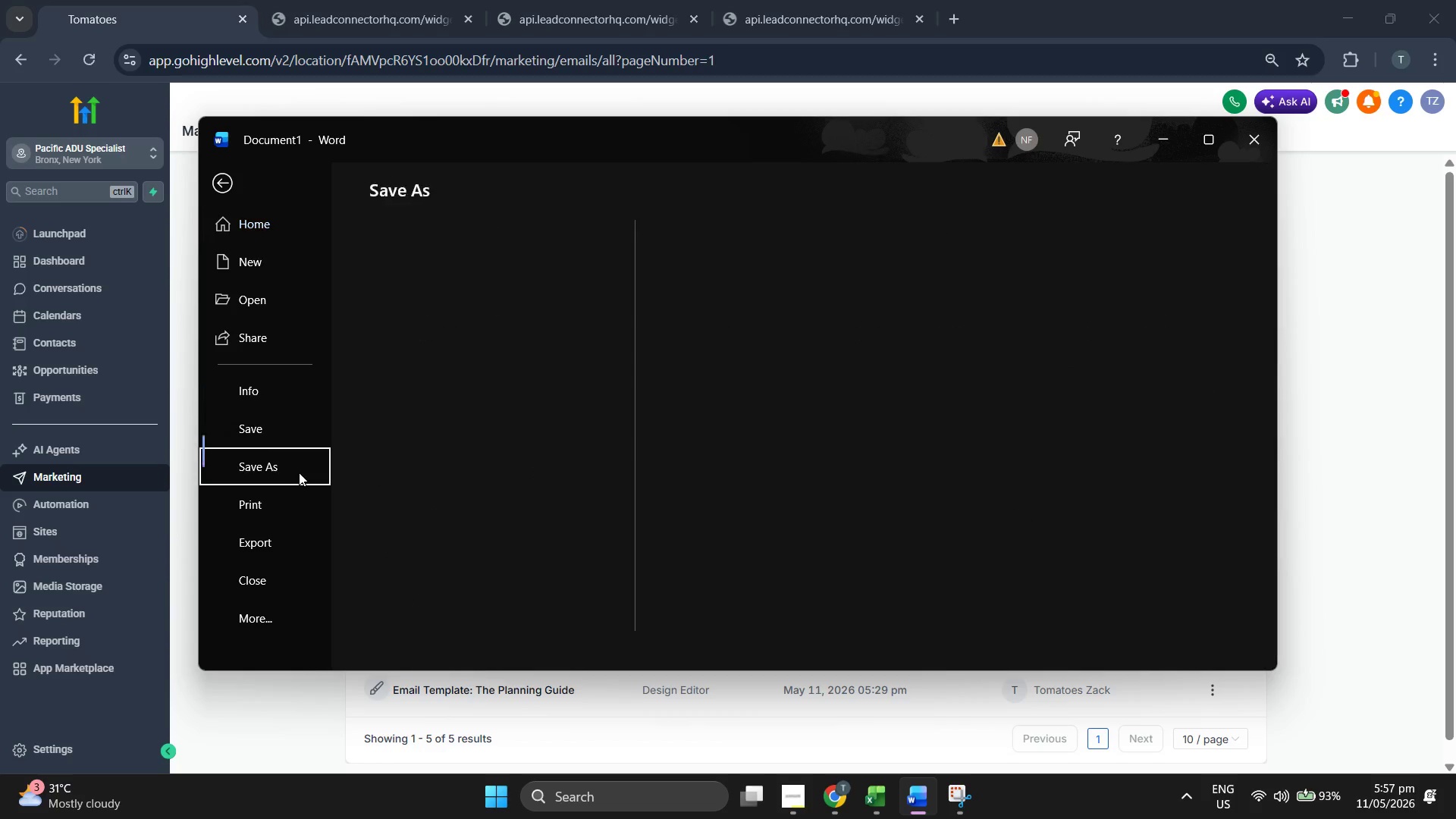 
left_click([221, 189])
 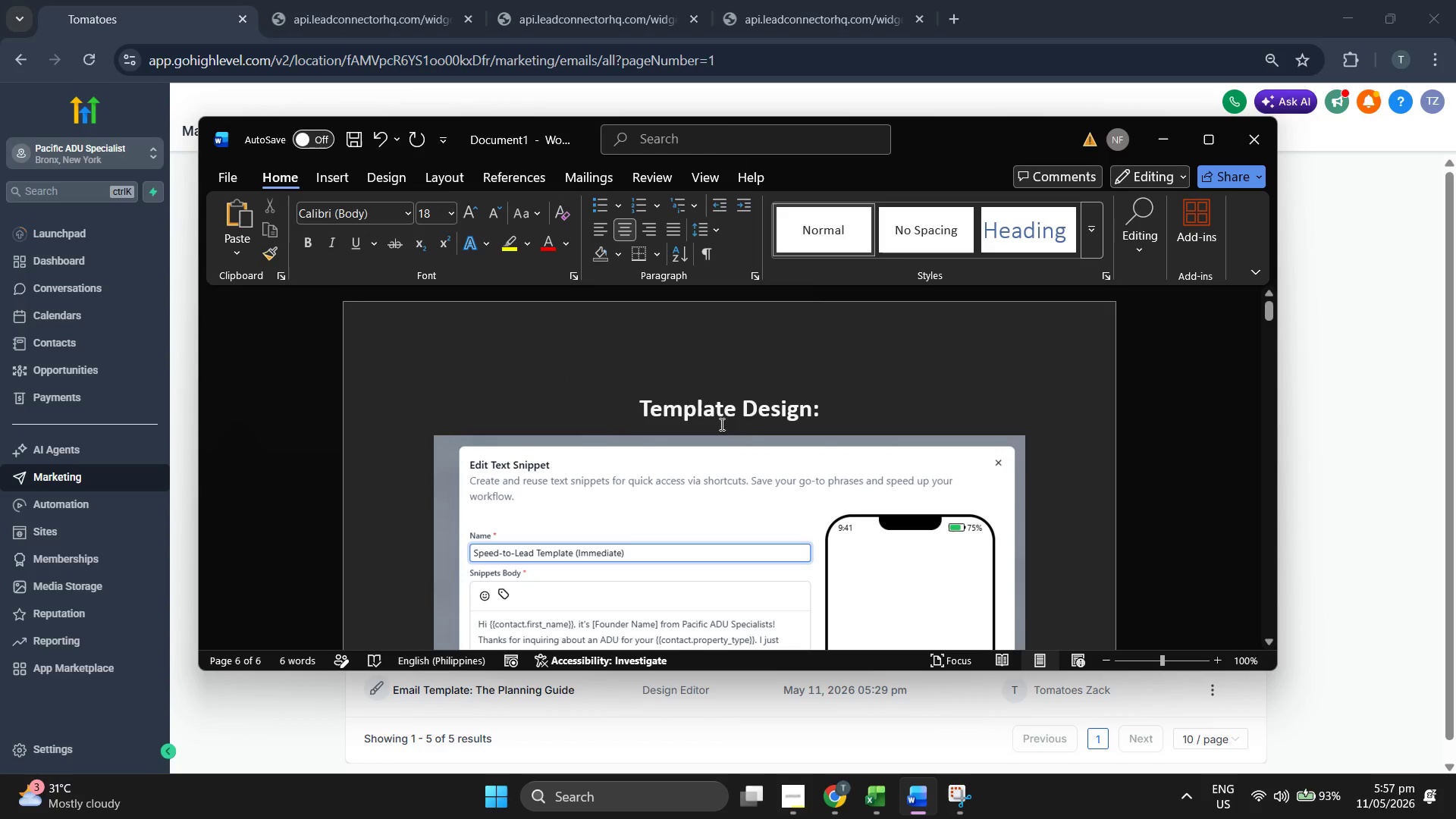 
left_click([873, 400])
 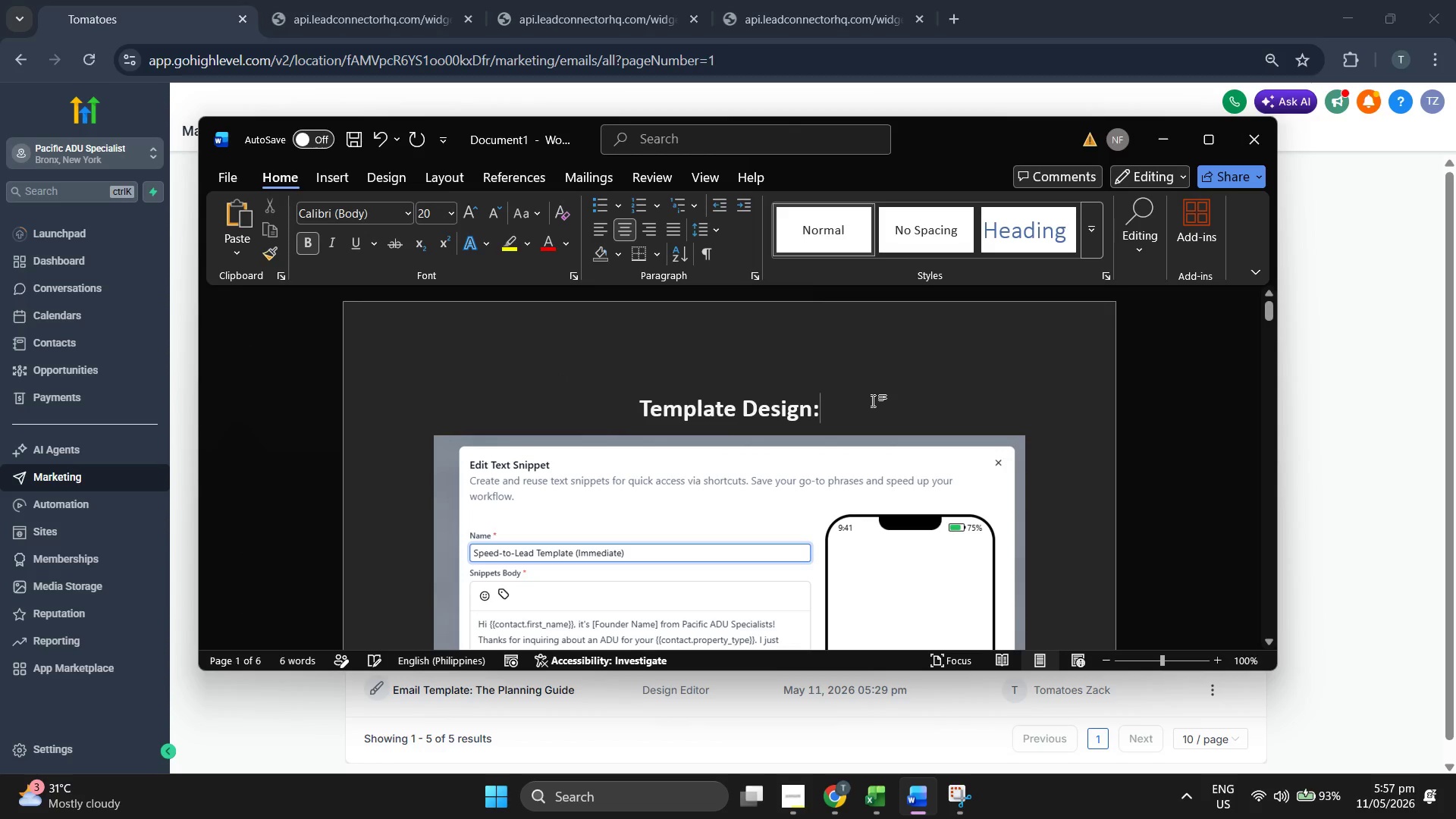 
key(Enter)
 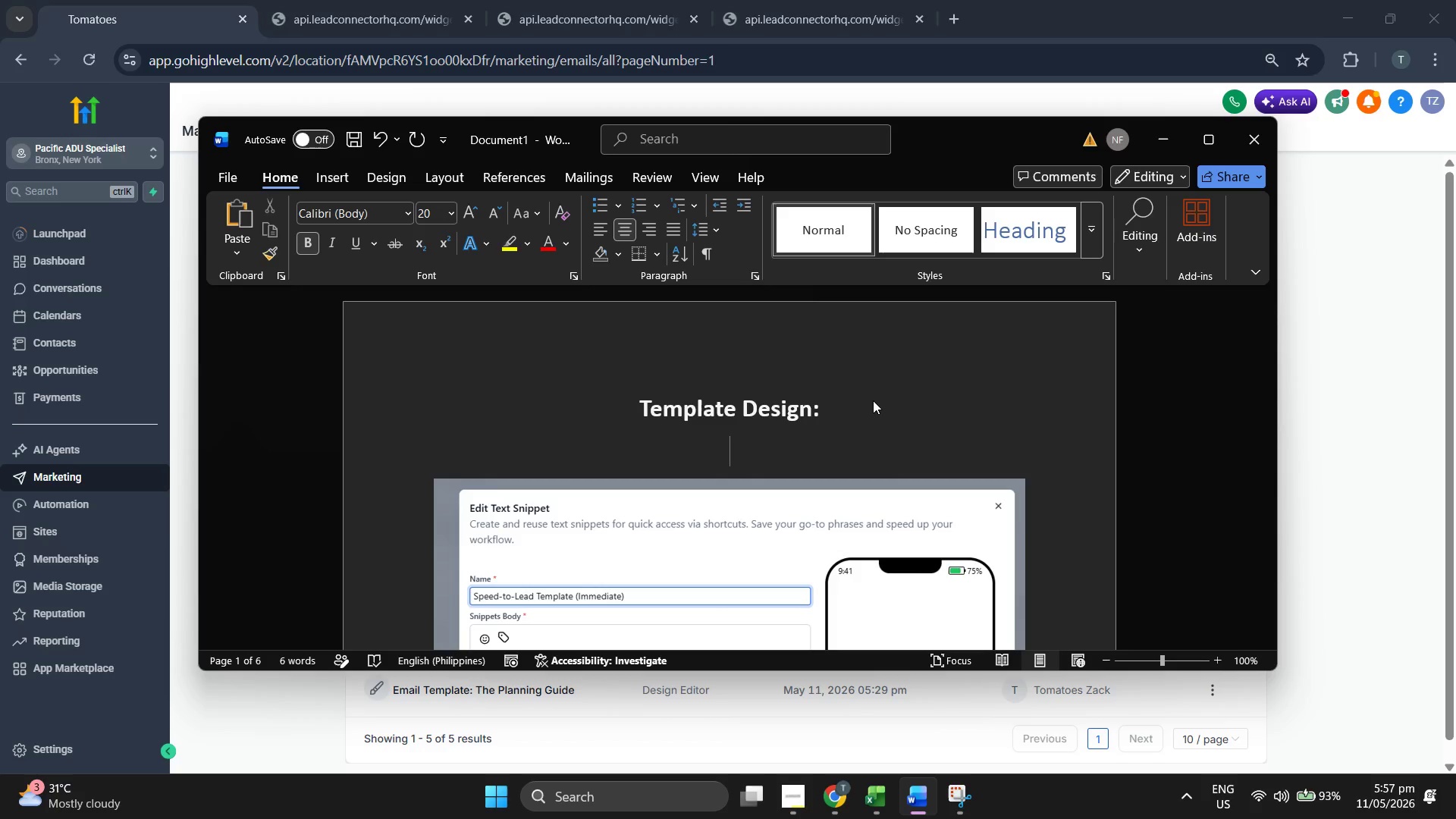 
key(CapsLock)
 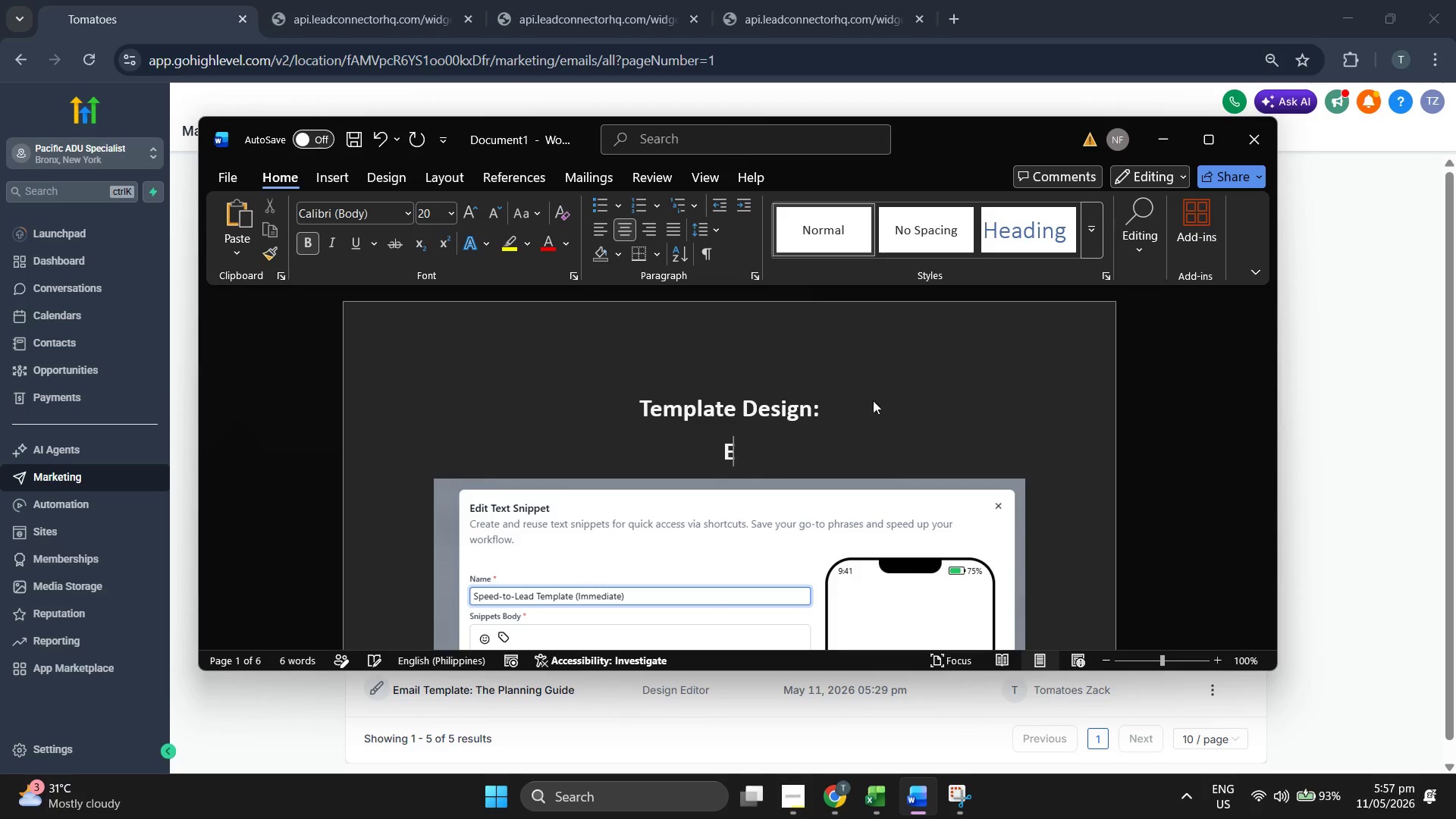 
key(E)
 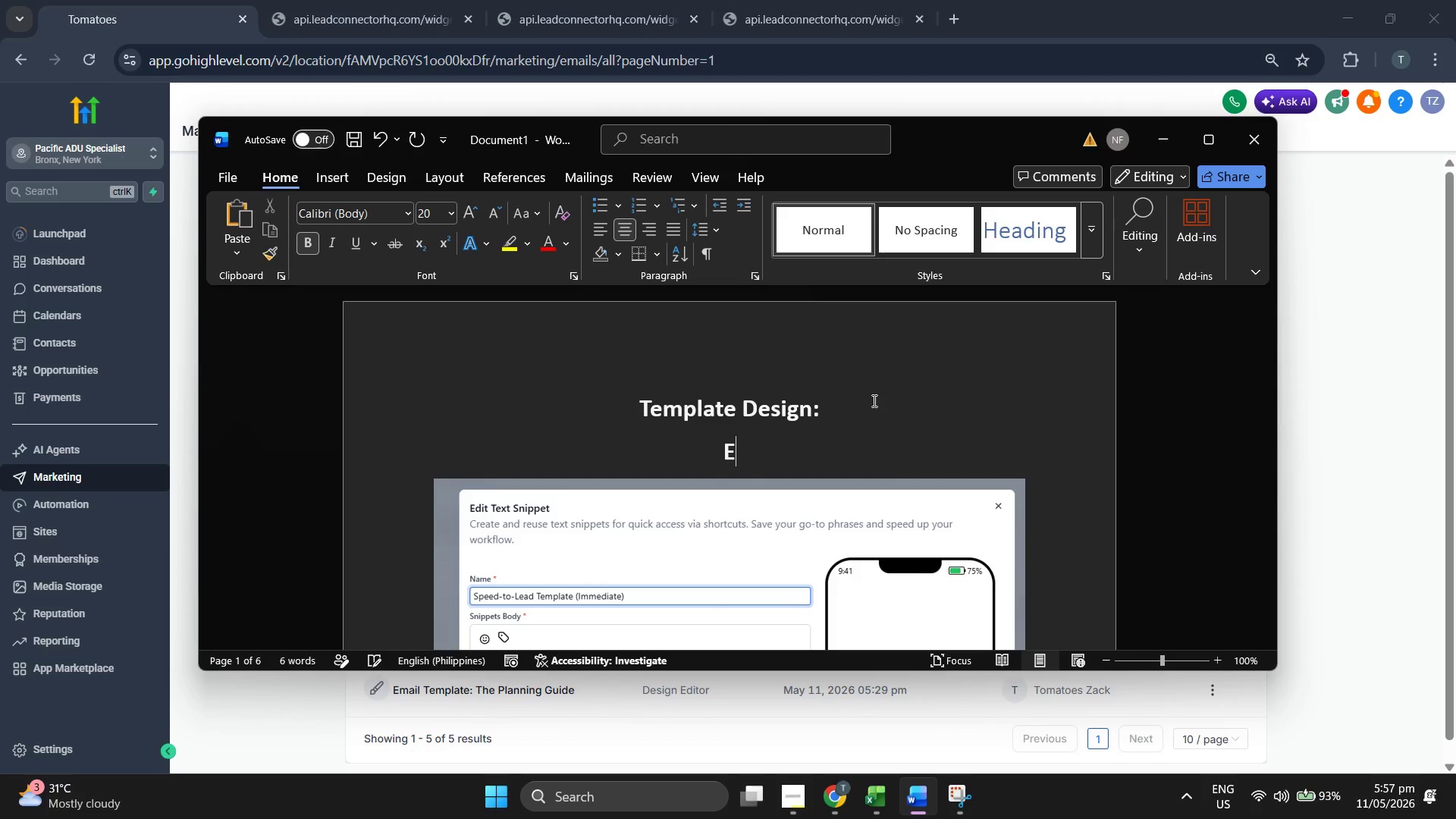 
key(CapsLock)
 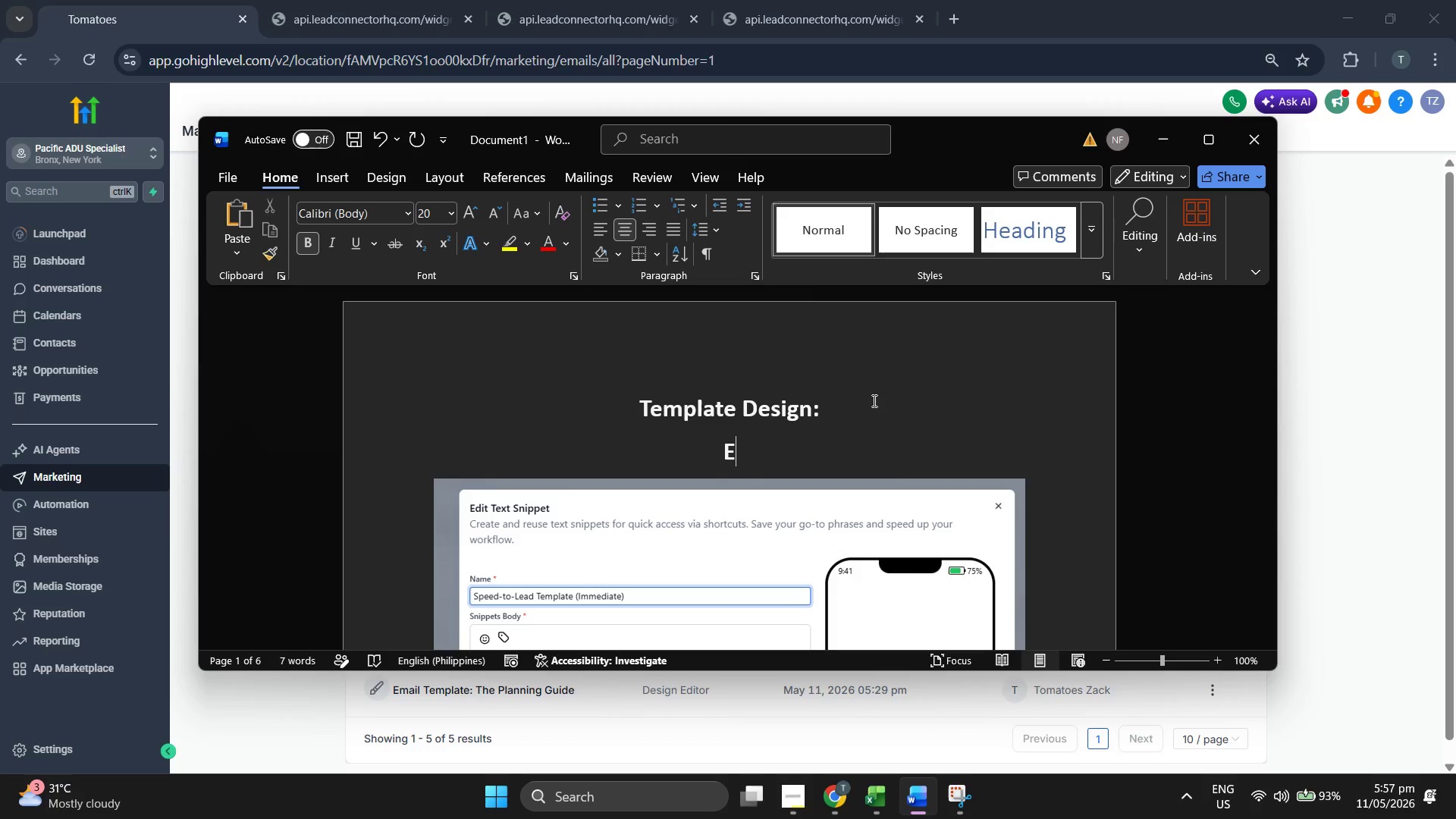 
key(Backspace)
type(sP)
key(Backspace)
key(Backspace)
type(Spee)
key(Backspace)
type(ed-to-Lead Execution (0-2 Mo)
key(Backspace)
type(inutes))
 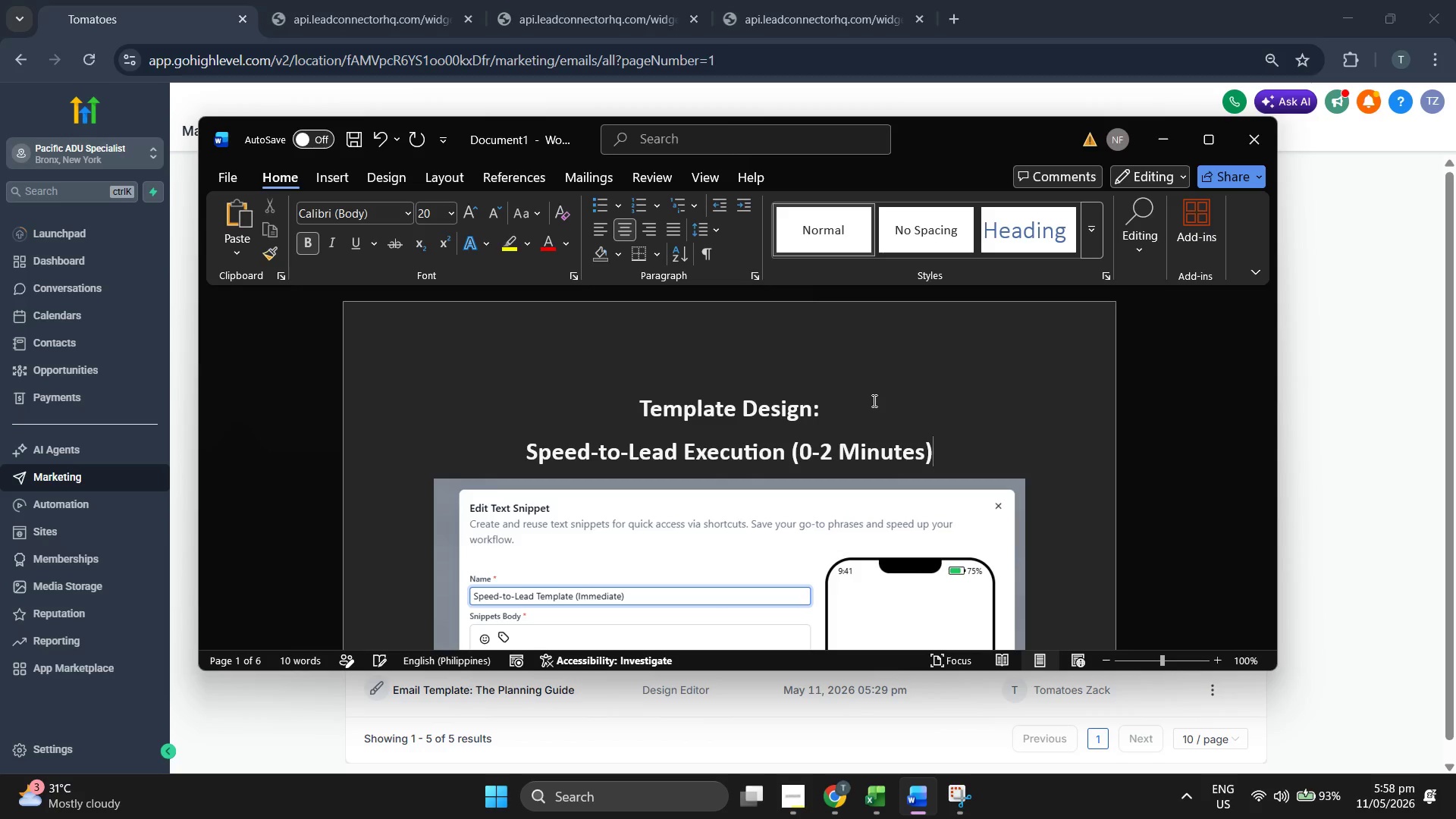 
left_click([444, 569])
 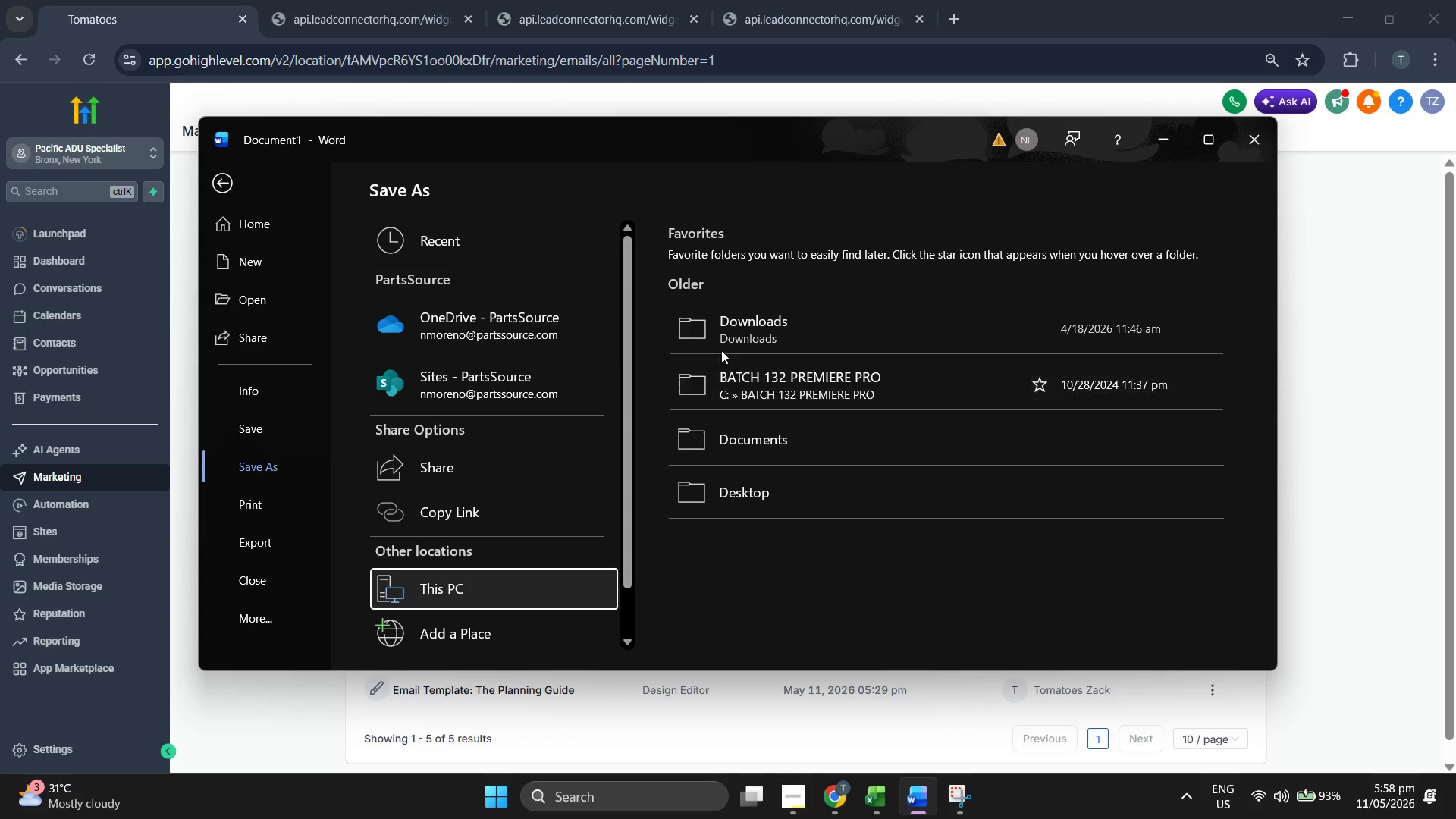 
left_click([748, 337])
 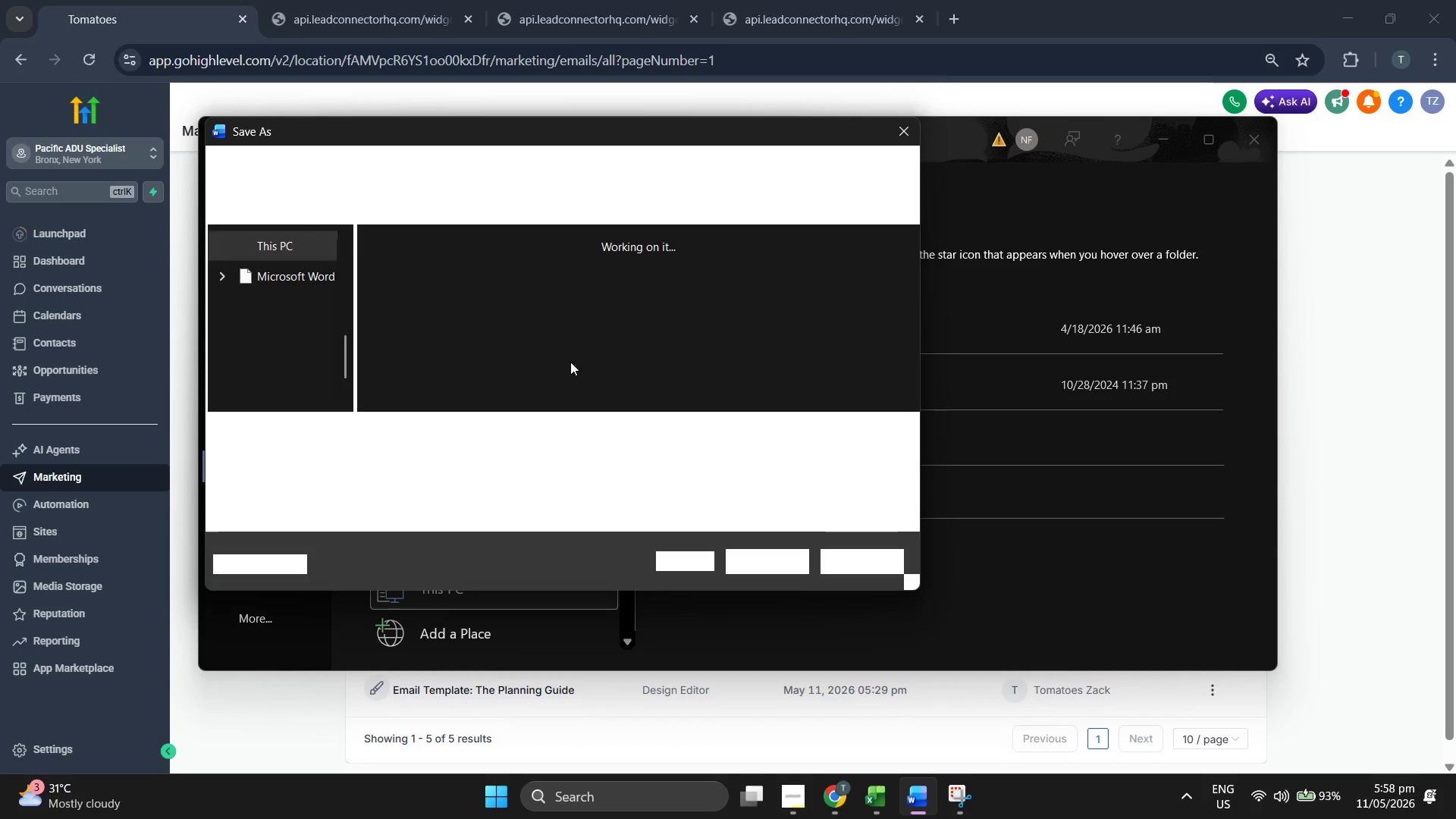 
left_click([448, 455])
 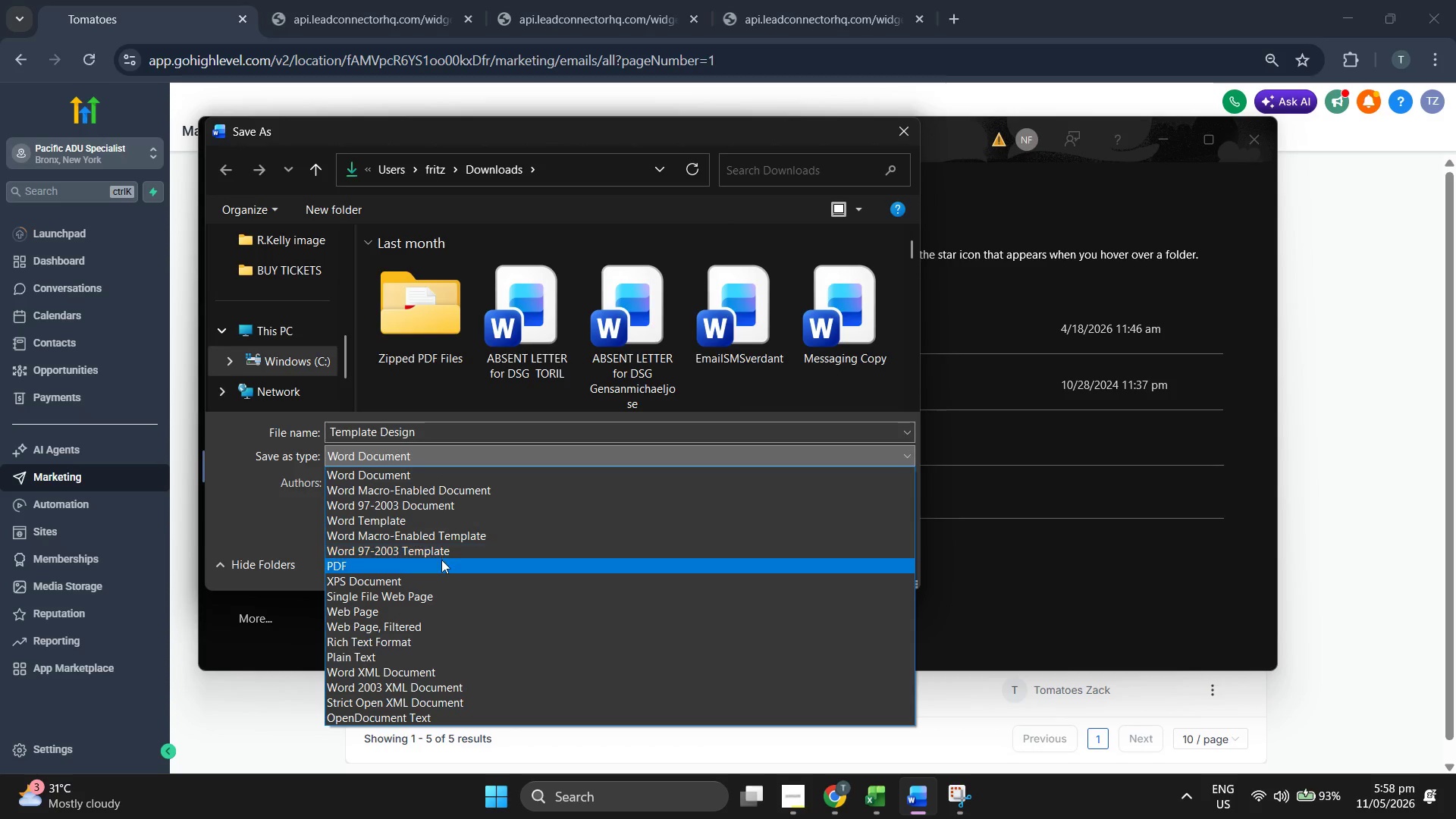 
left_click([441, 561])
 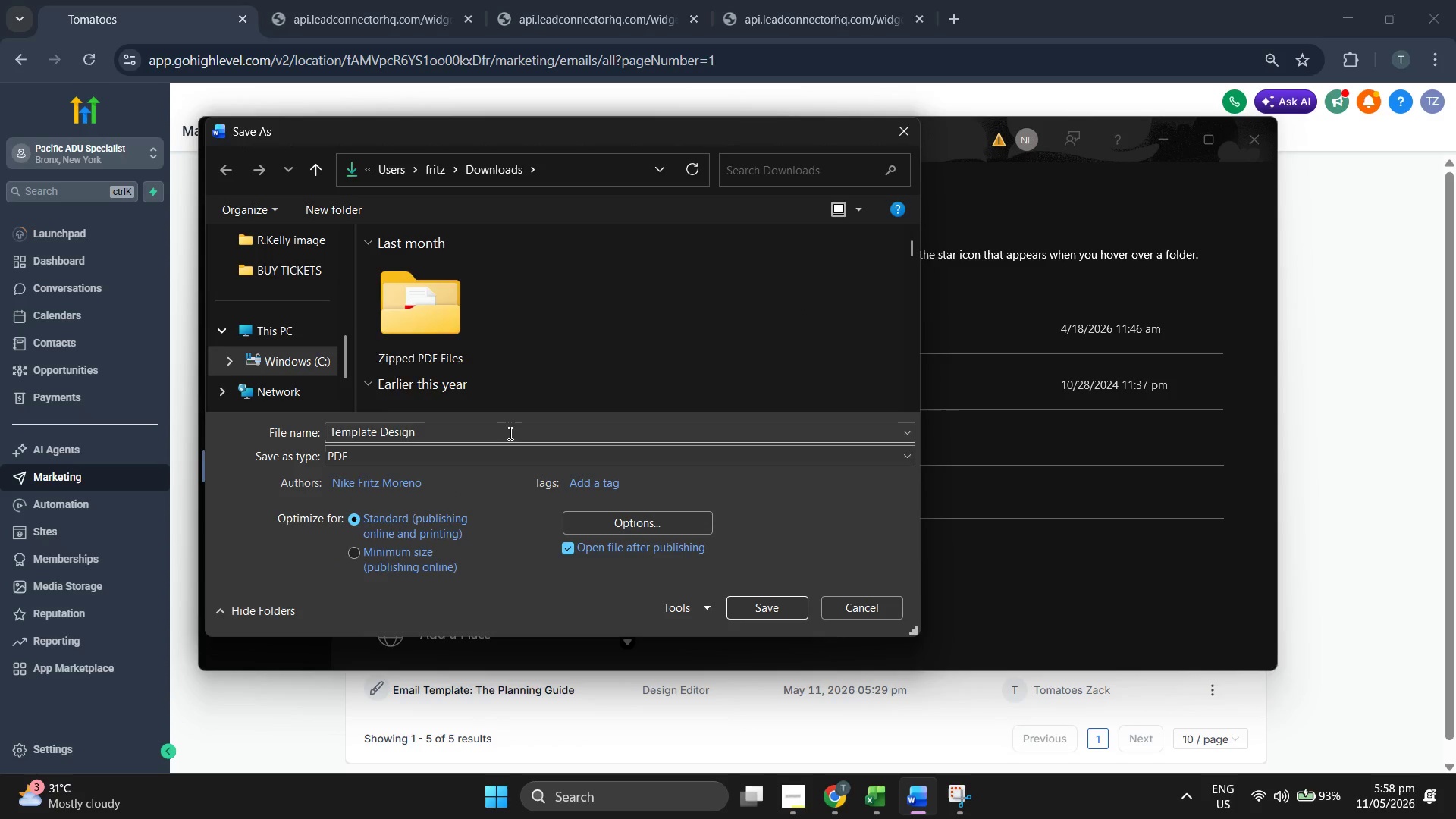 
double_click([509, 433])
 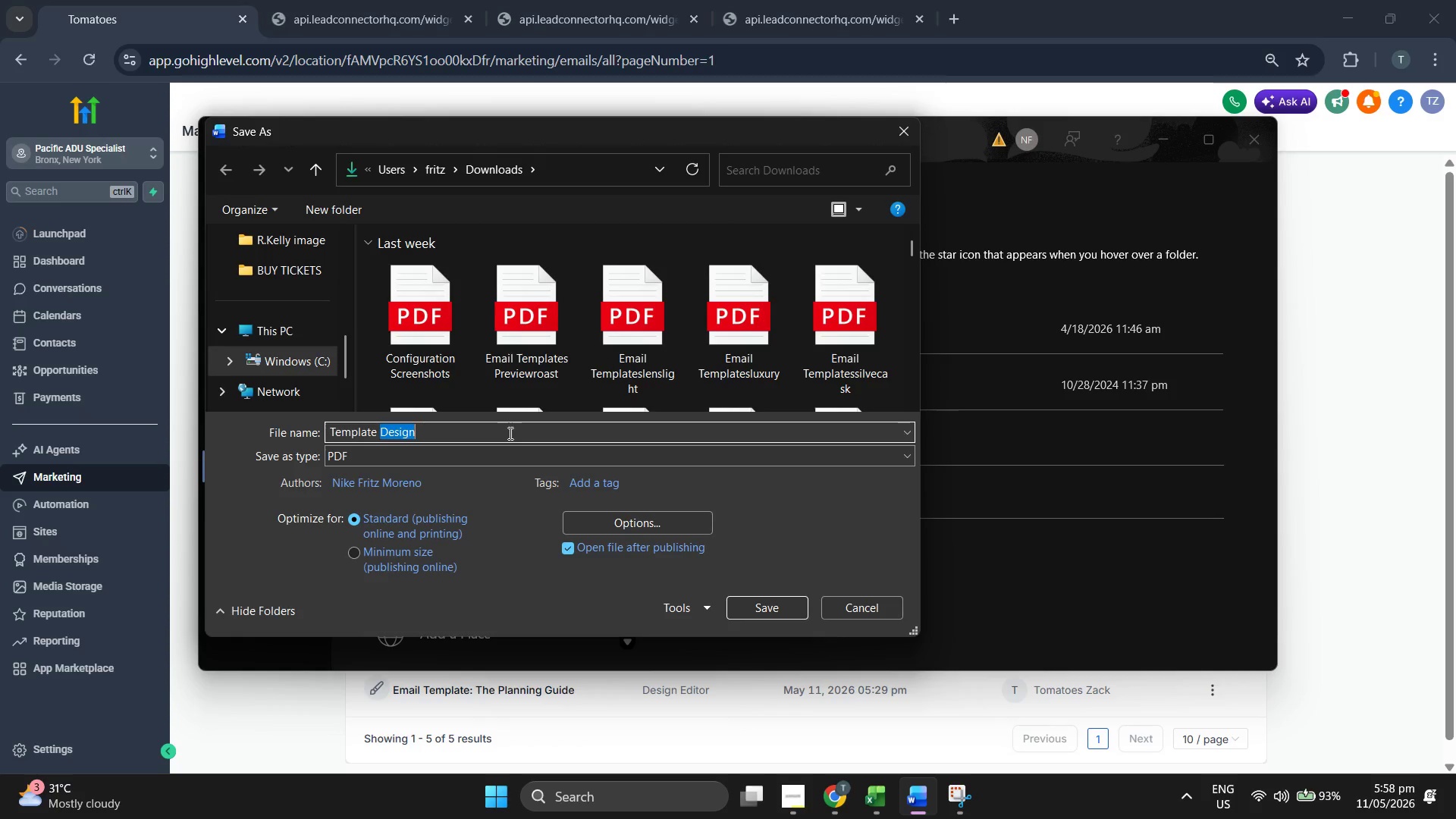 
triple_click([509, 433])
 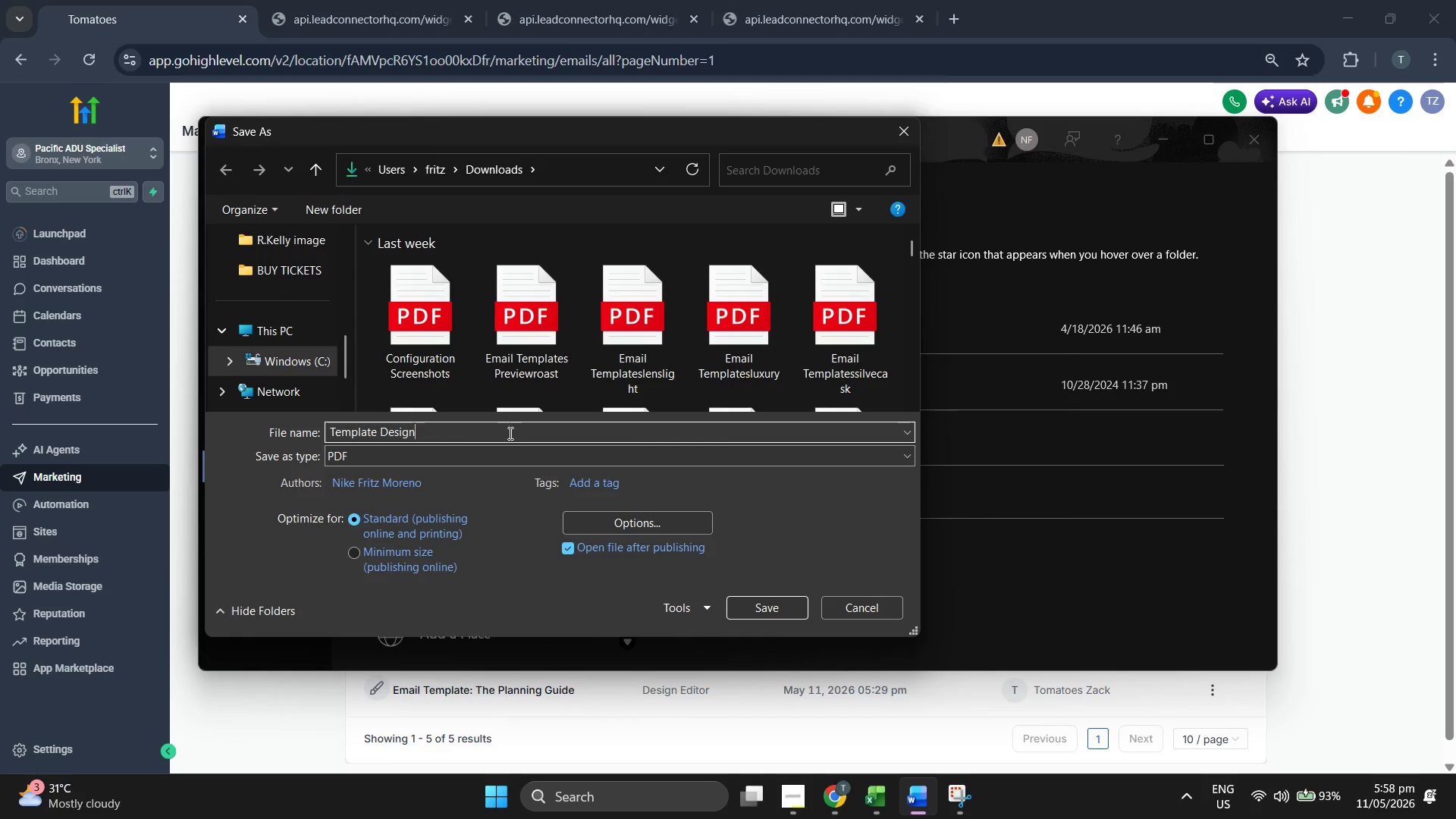 
type(pacificadu)
 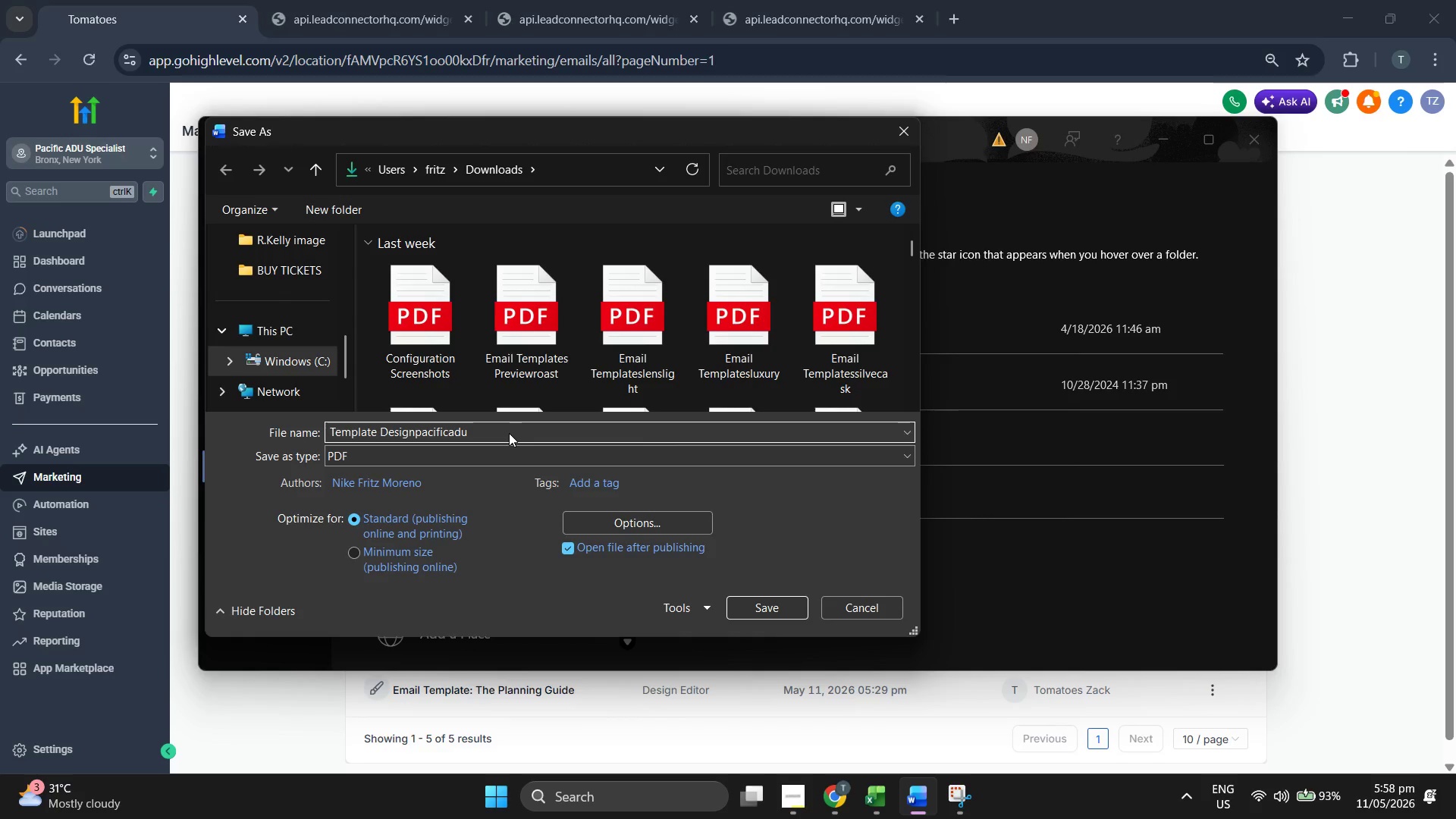 
type(tem)
key(Backspace)
key(Backspace)
key(Backspace)
 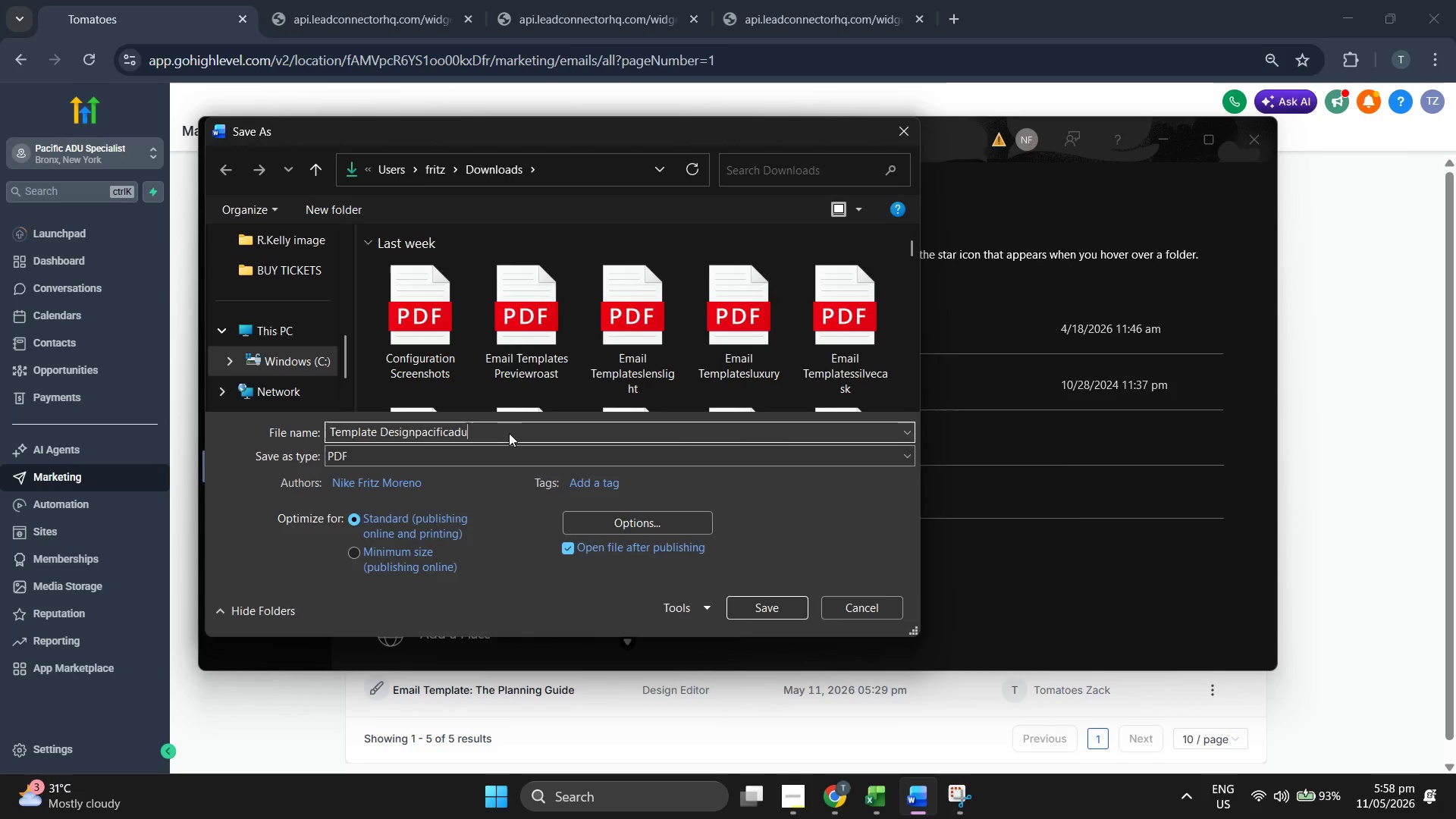 
key(Enter)
 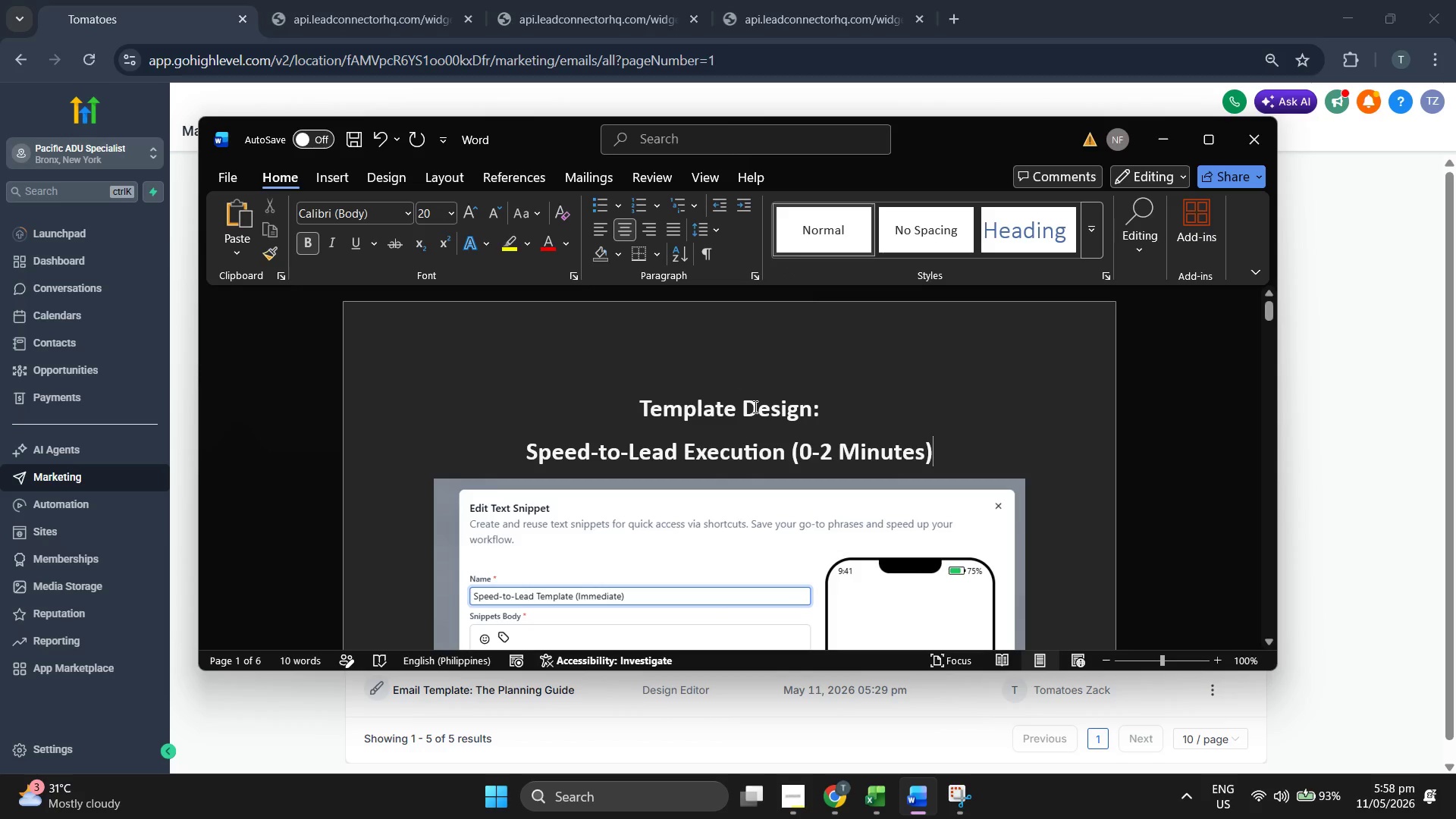 
wait(15.8)
 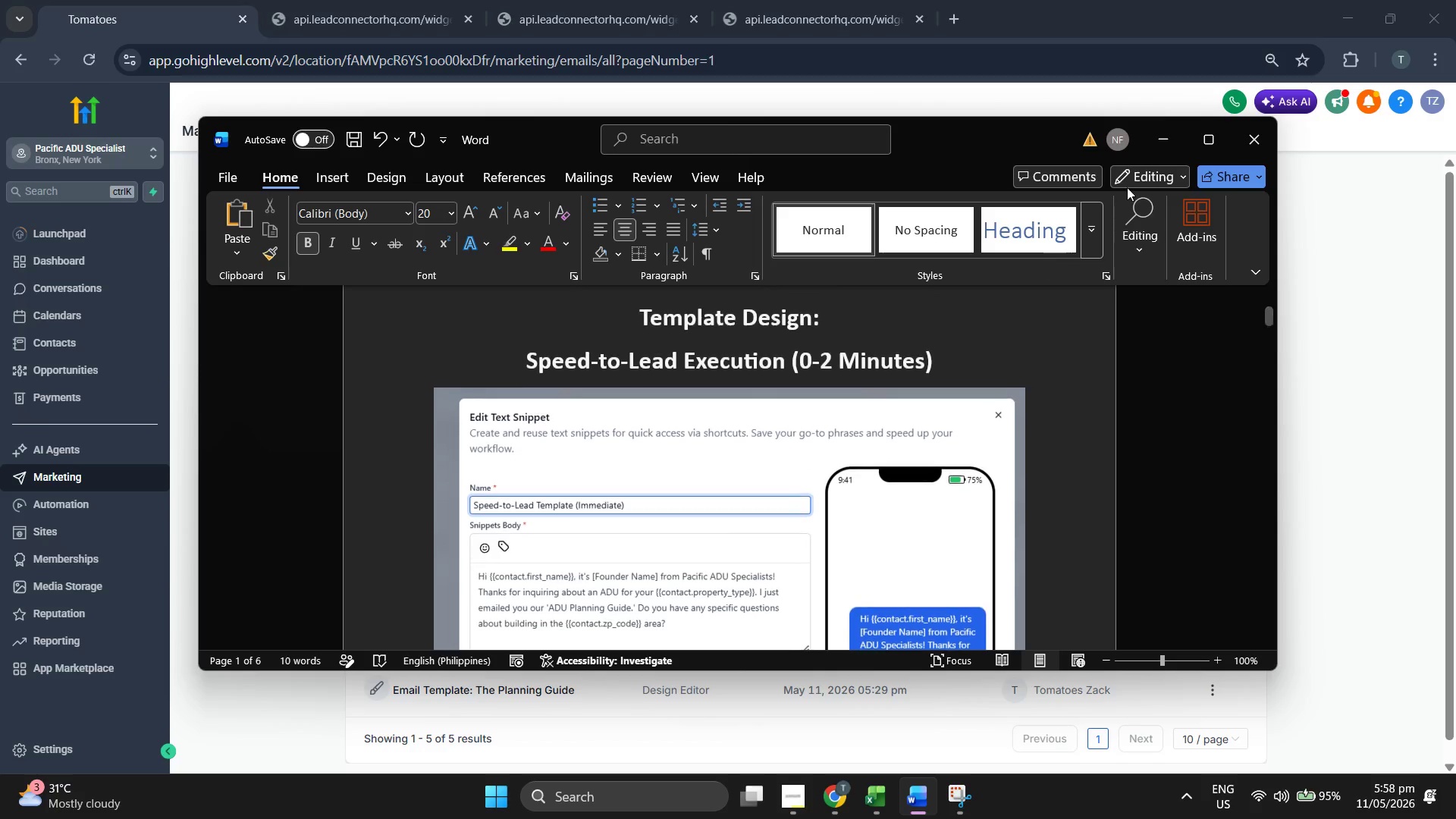 
left_click([1167, 144])
 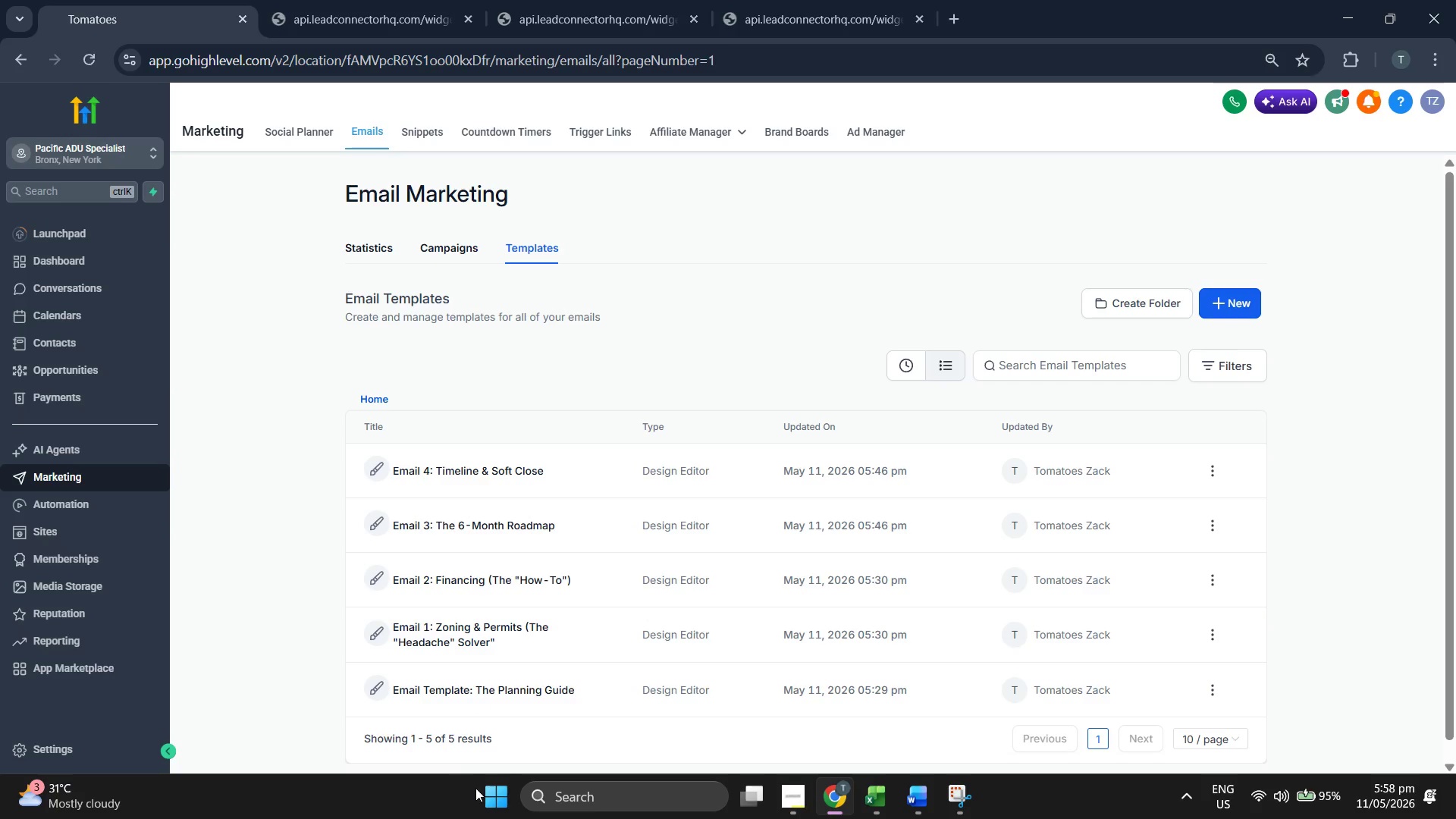 
left_click([789, 789])
 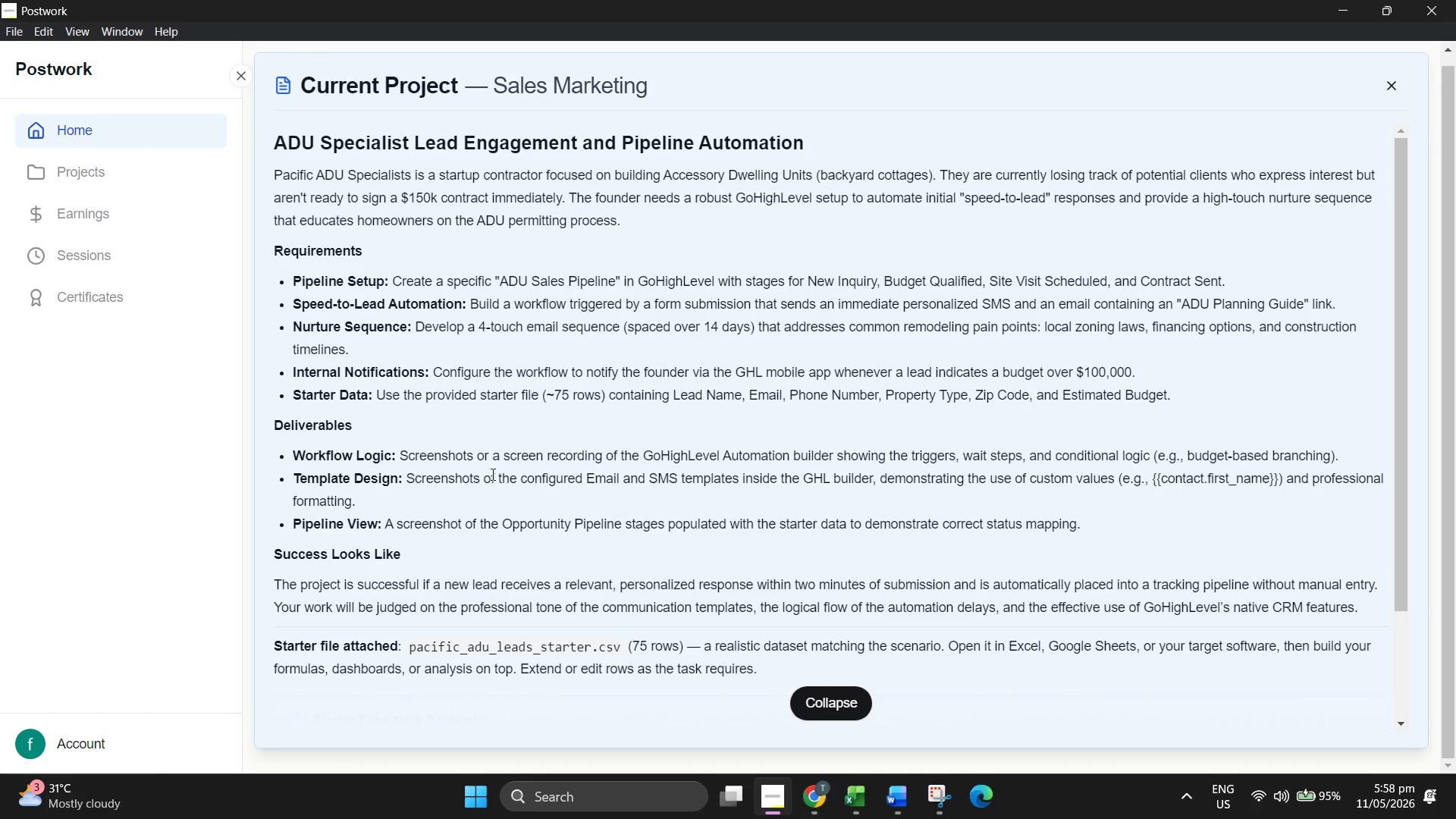 
scroll: coordinate [933, 375], scroll_direction: down, amount: 2.0
 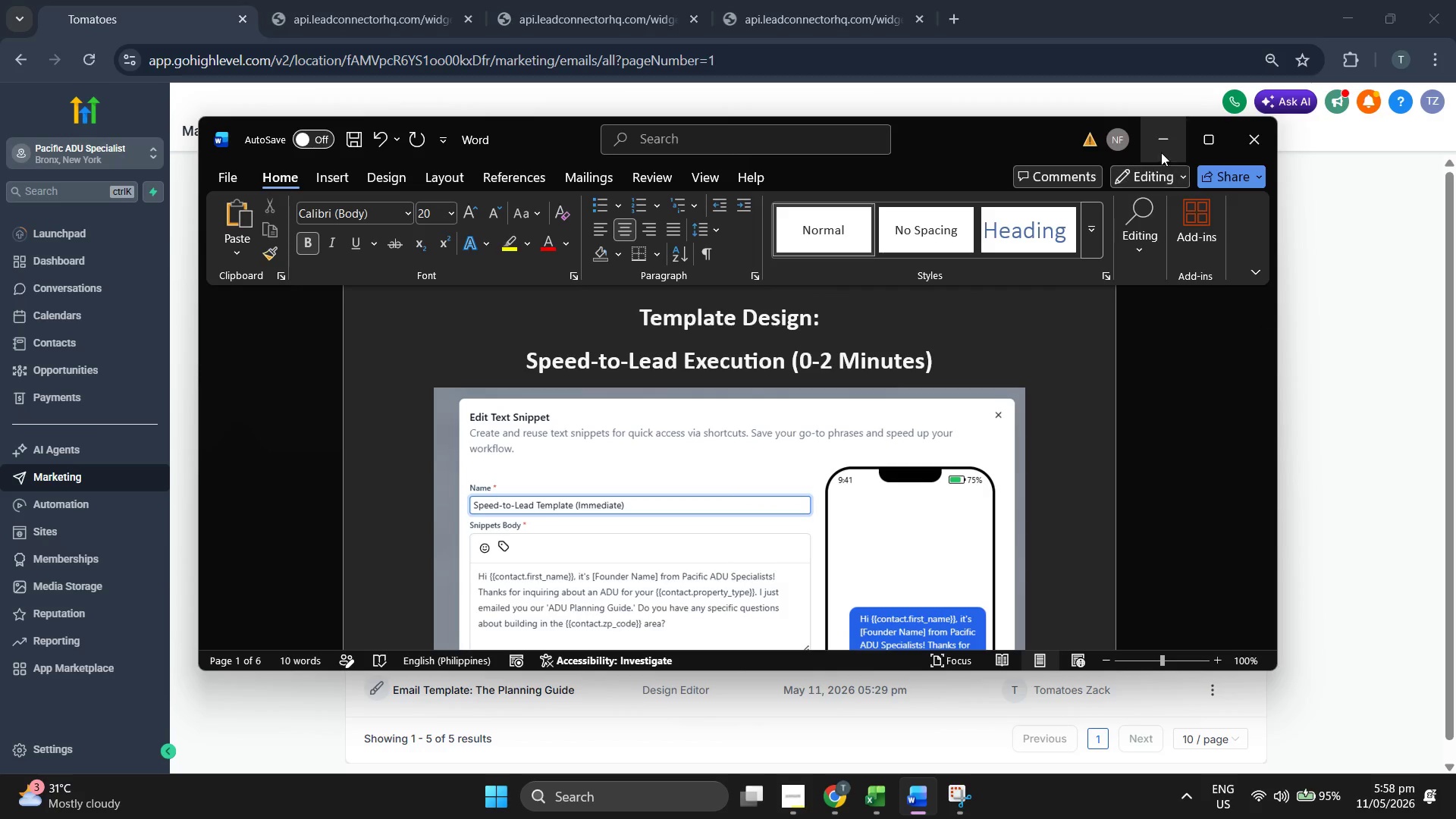 
wait(6.64)
 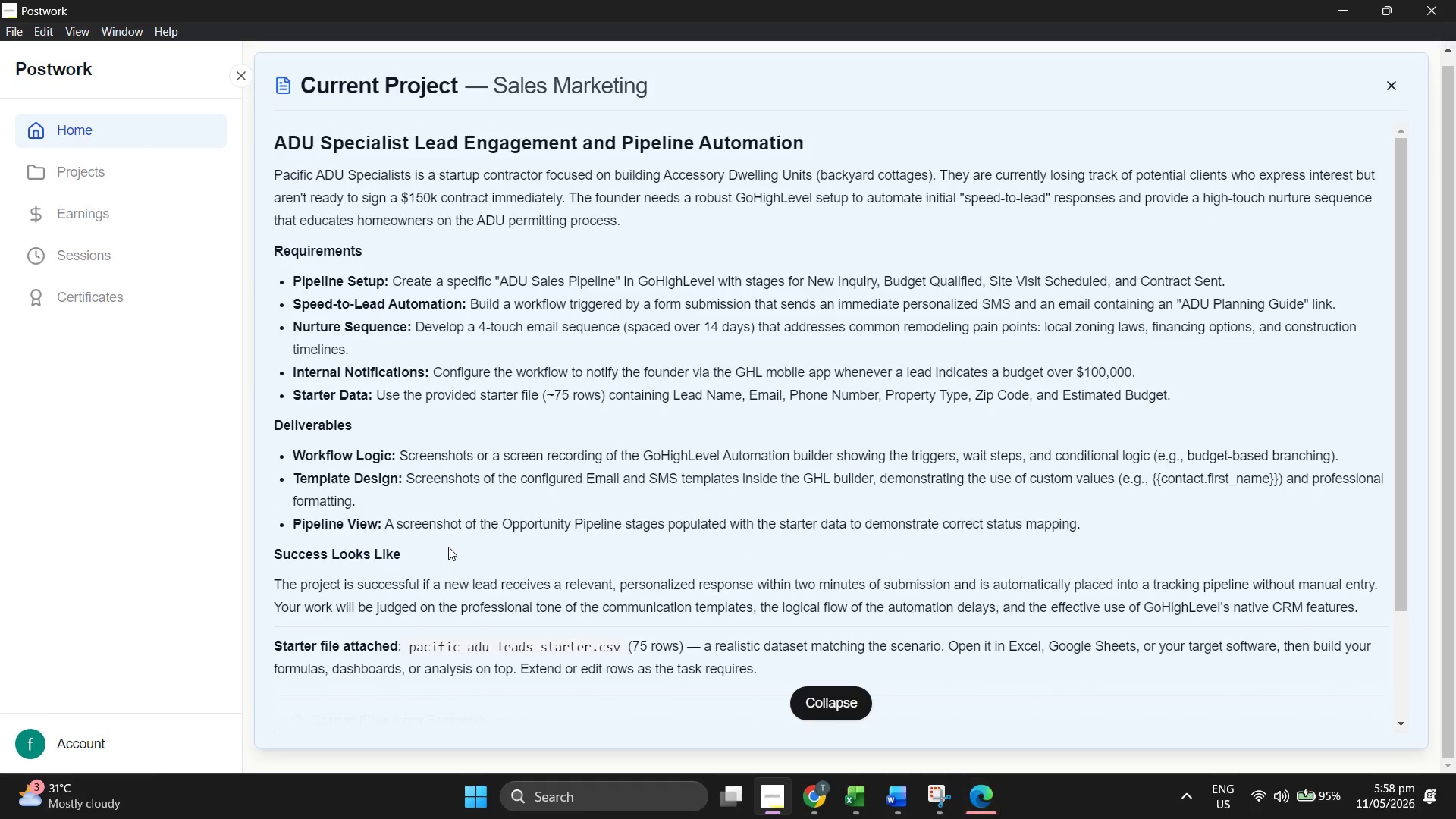 
left_click([810, 786])
 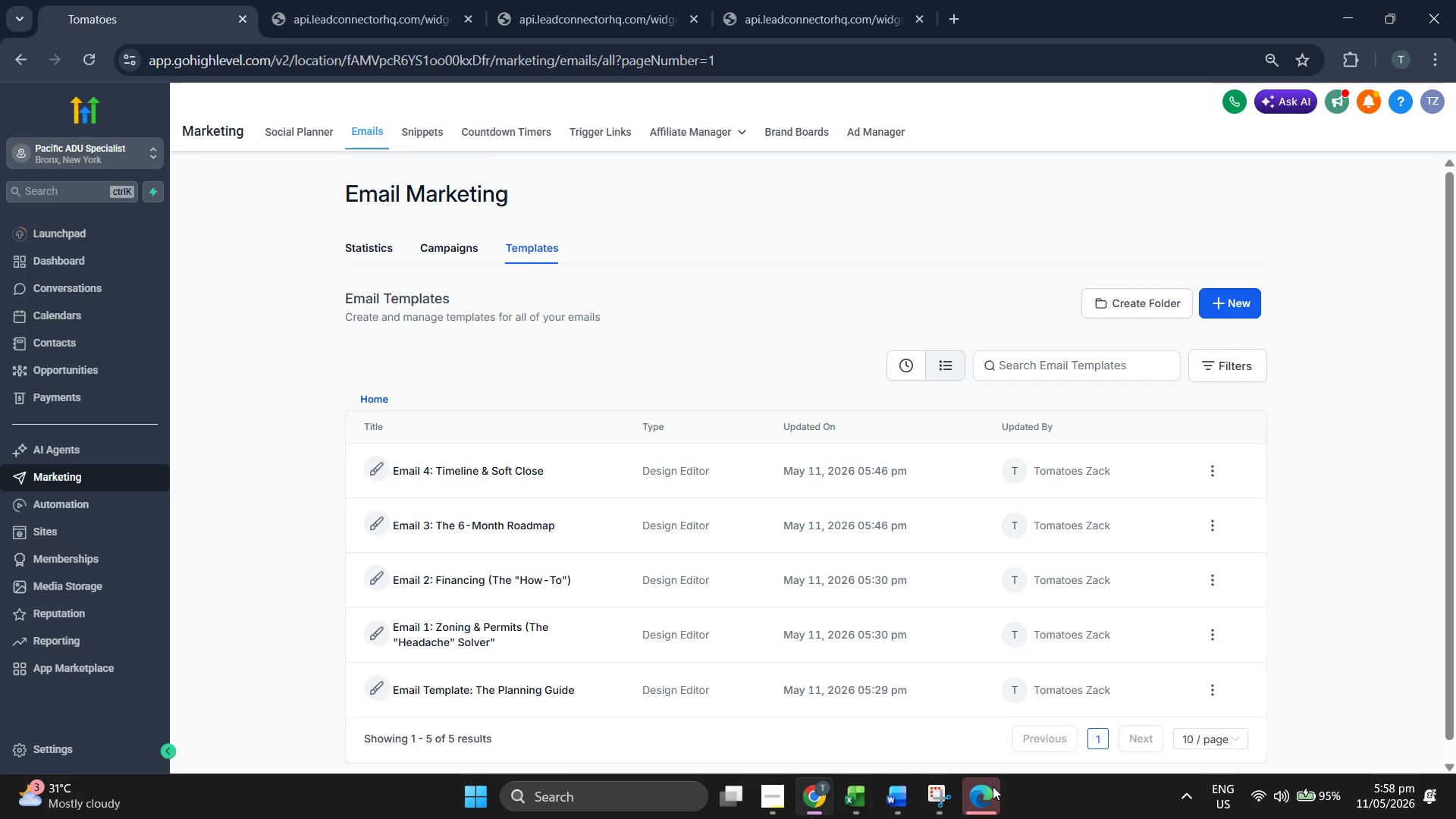 
left_click([1003, 807])